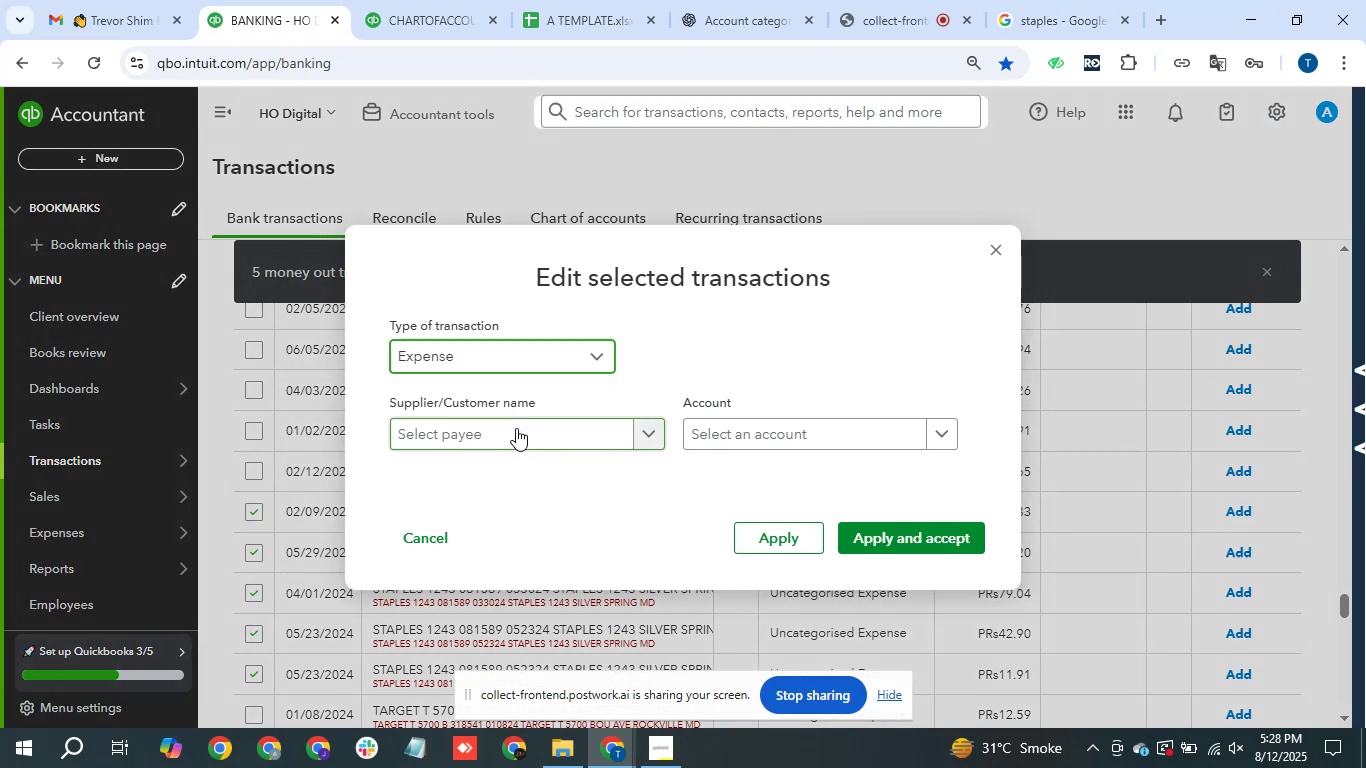 
double_click([516, 430])
 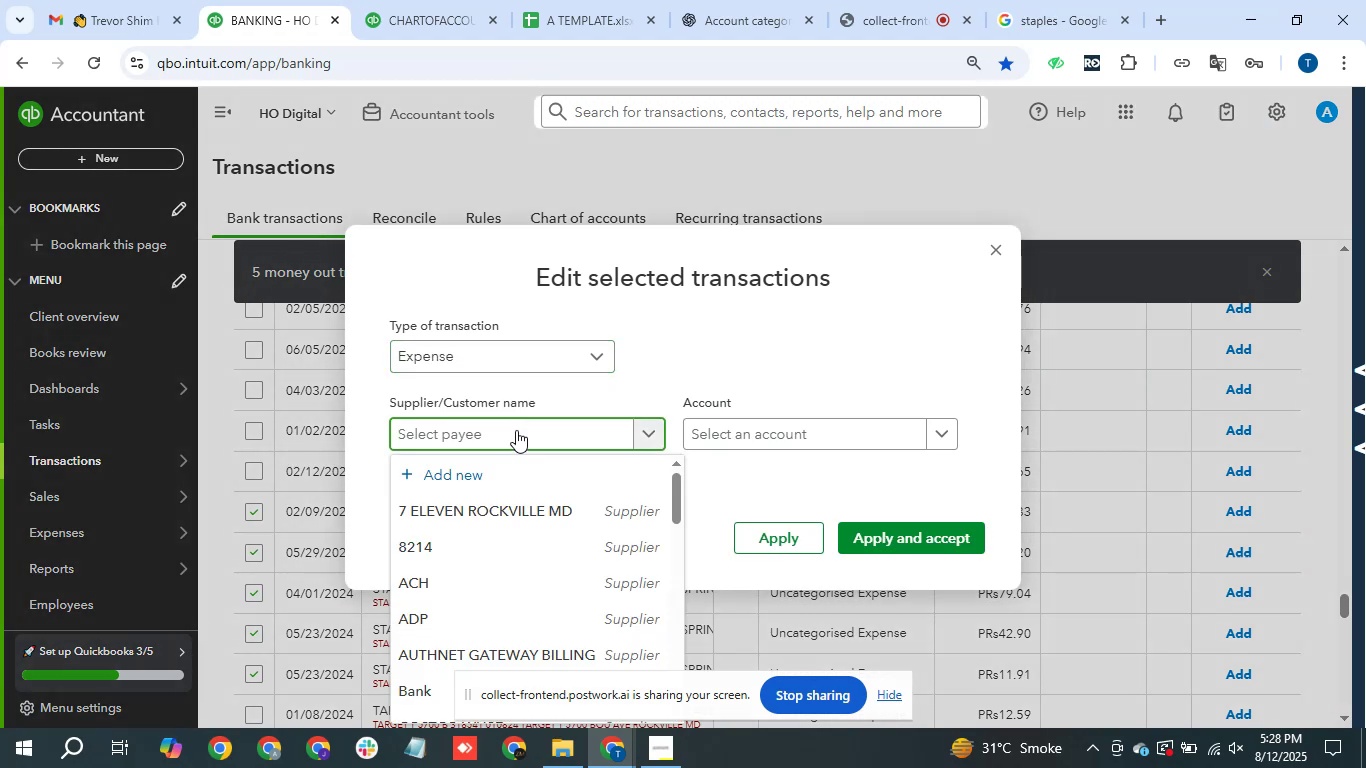 
type(Staple)
 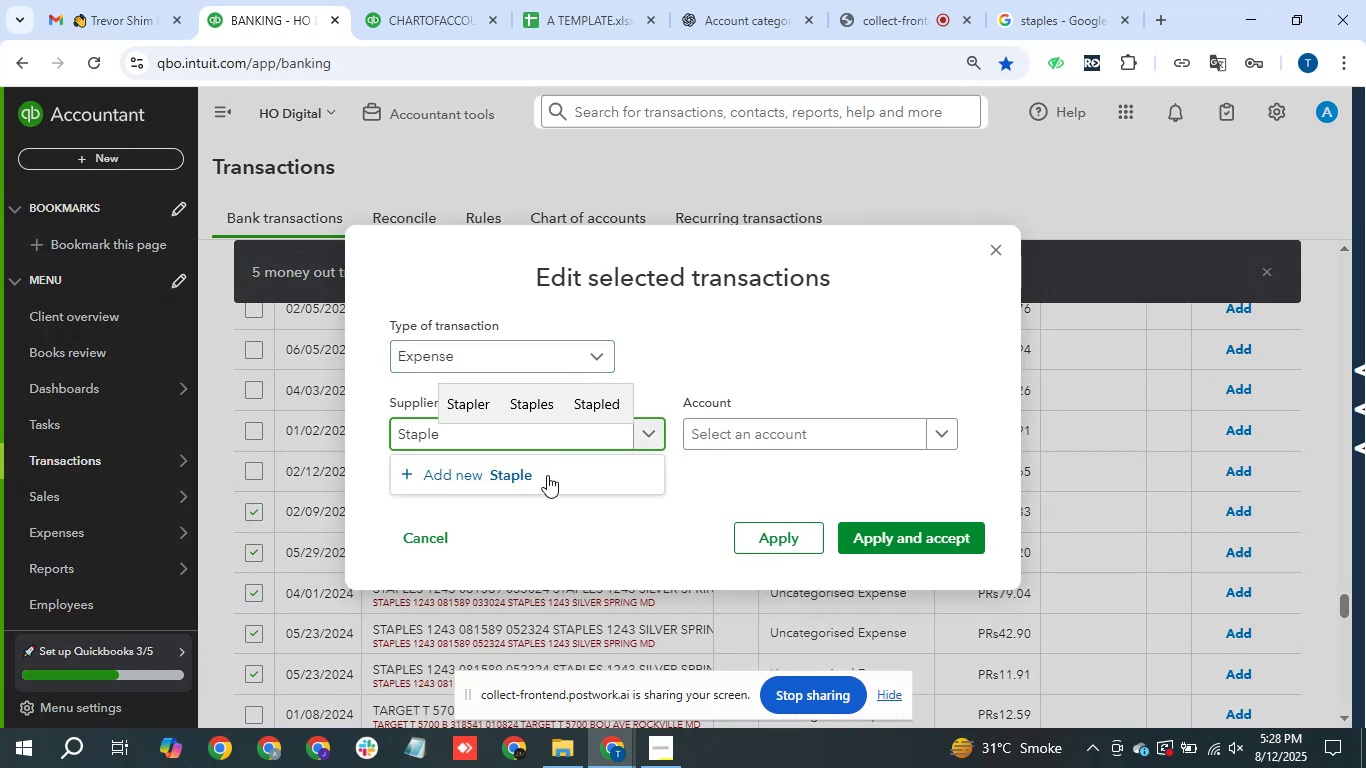 
left_click([553, 491])
 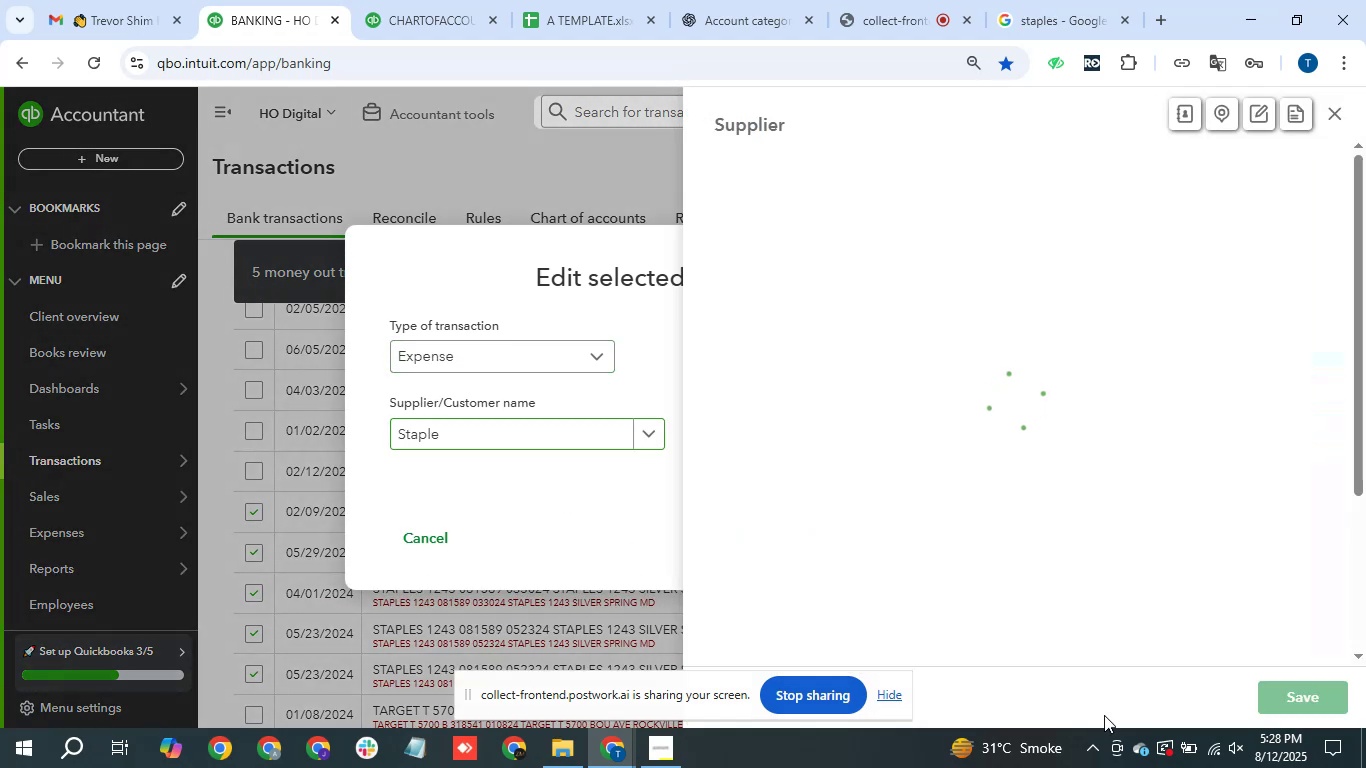 
left_click([1315, 698])
 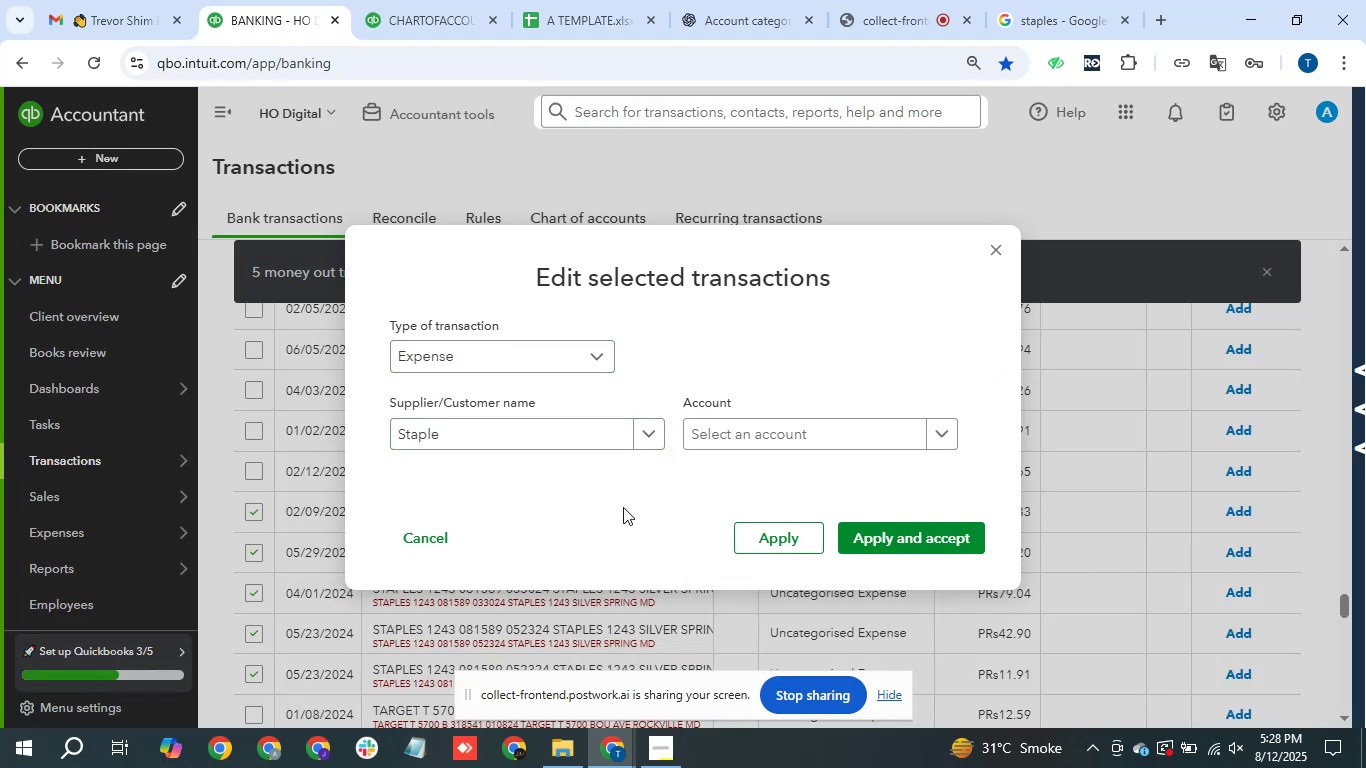 
left_click([795, 440])
 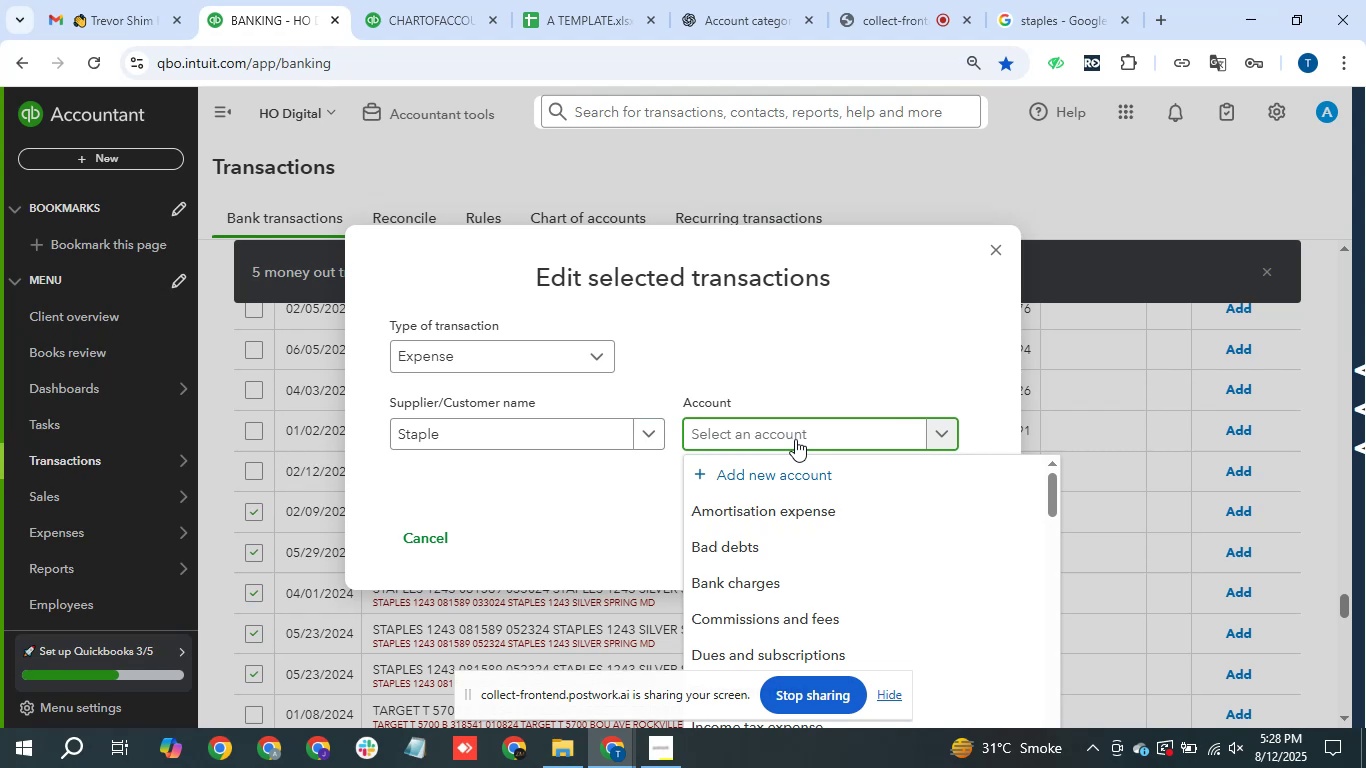 
type(cour)
 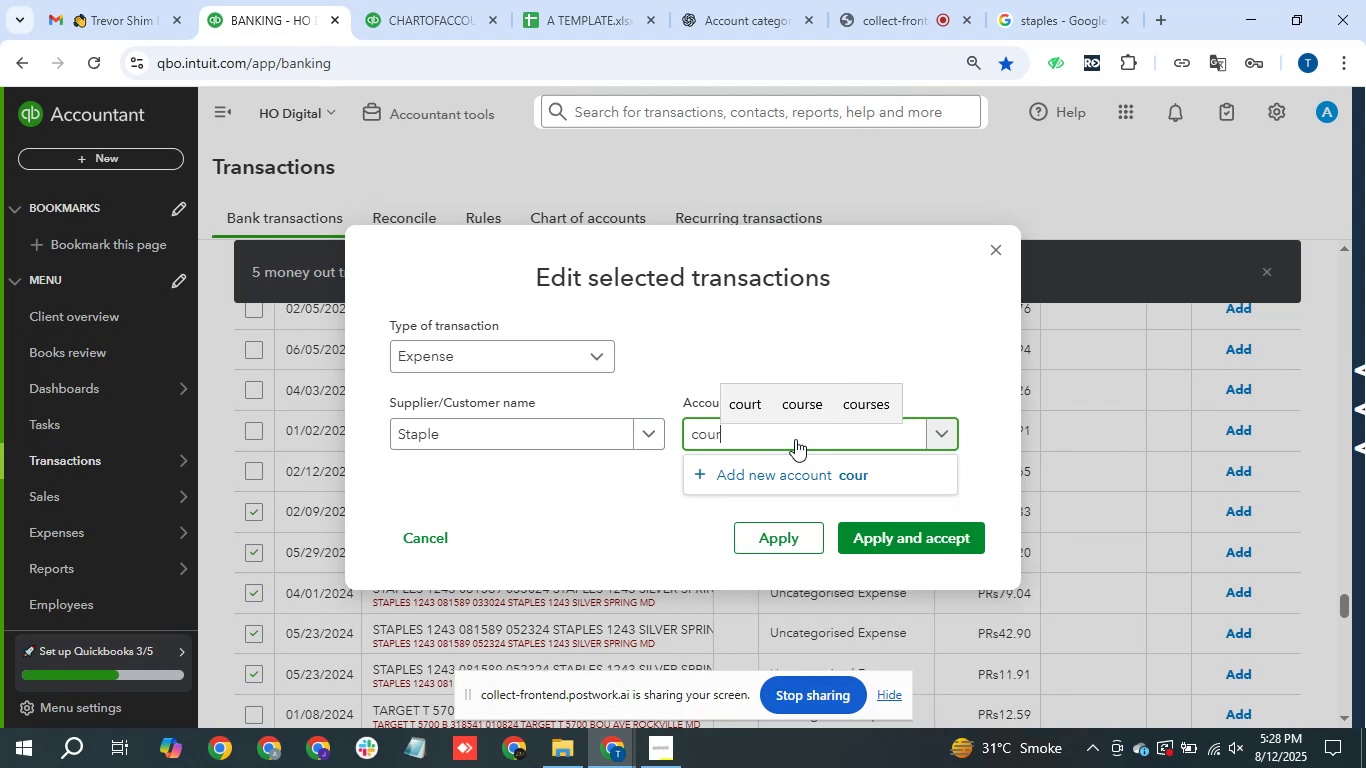 
hold_key(key=Backspace, duration=0.7)
 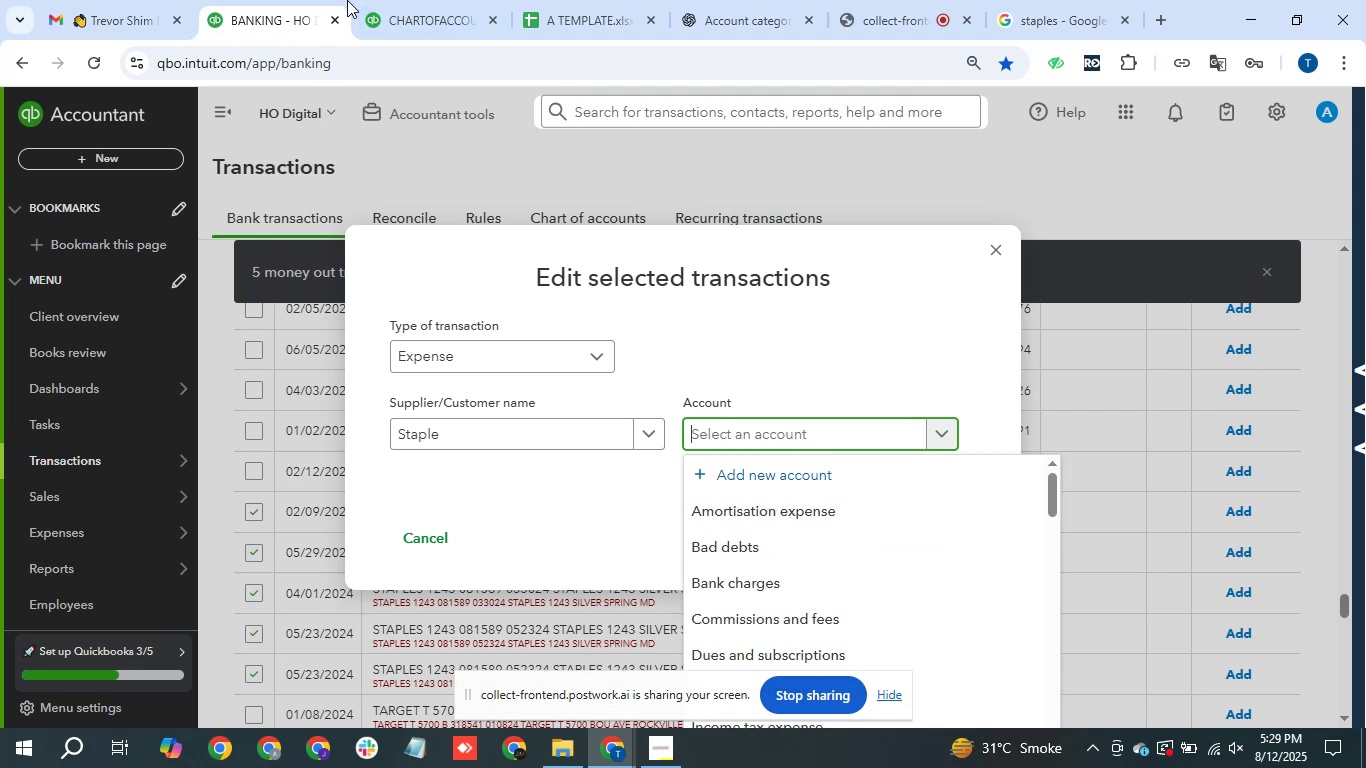 
left_click([393, 0])
 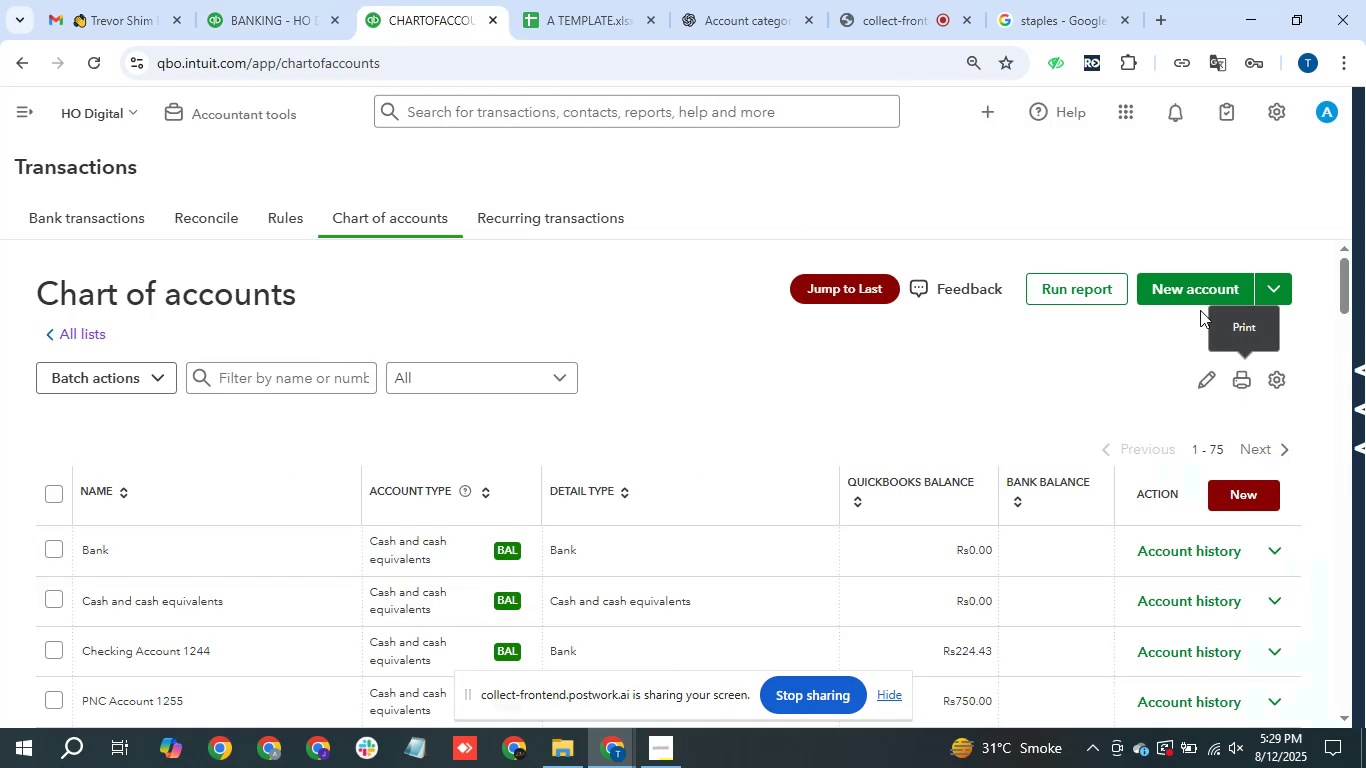 
double_click([1192, 284])
 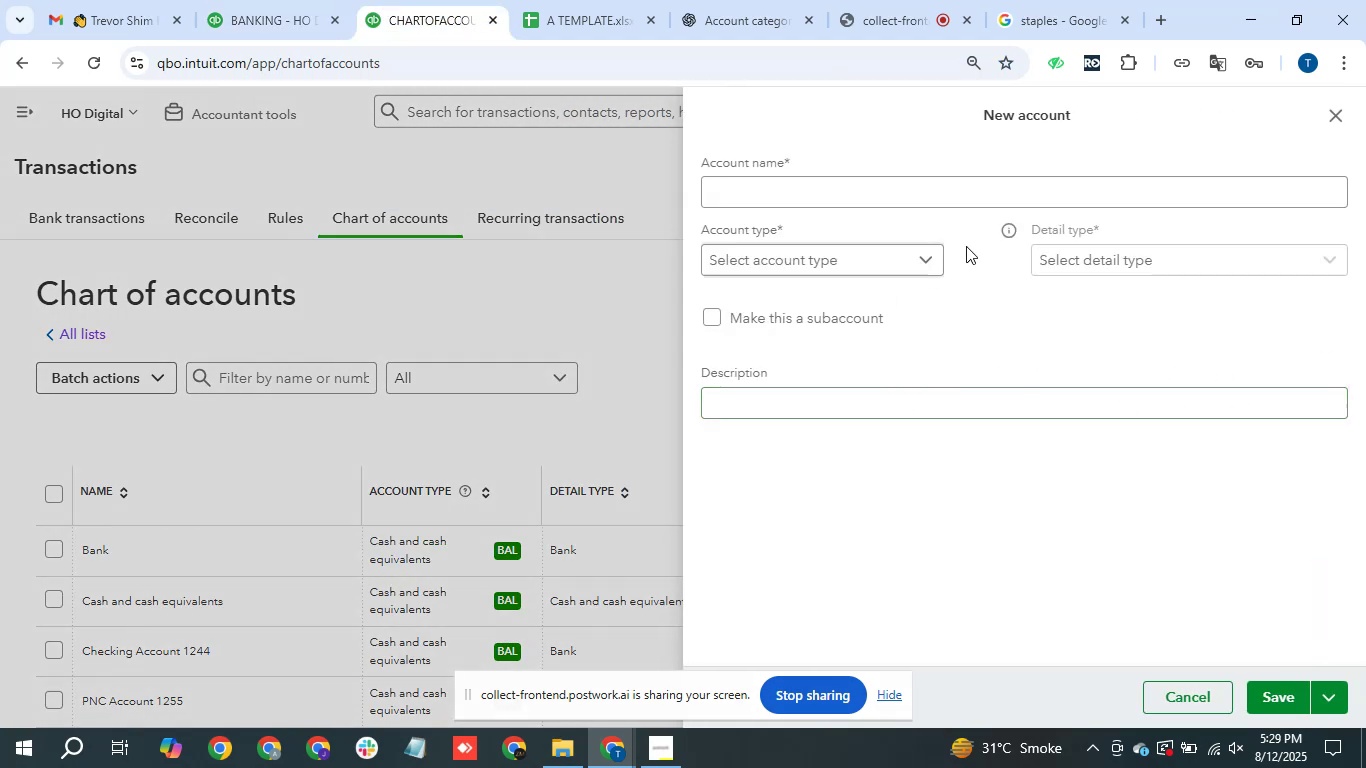 
left_click([829, 184])
 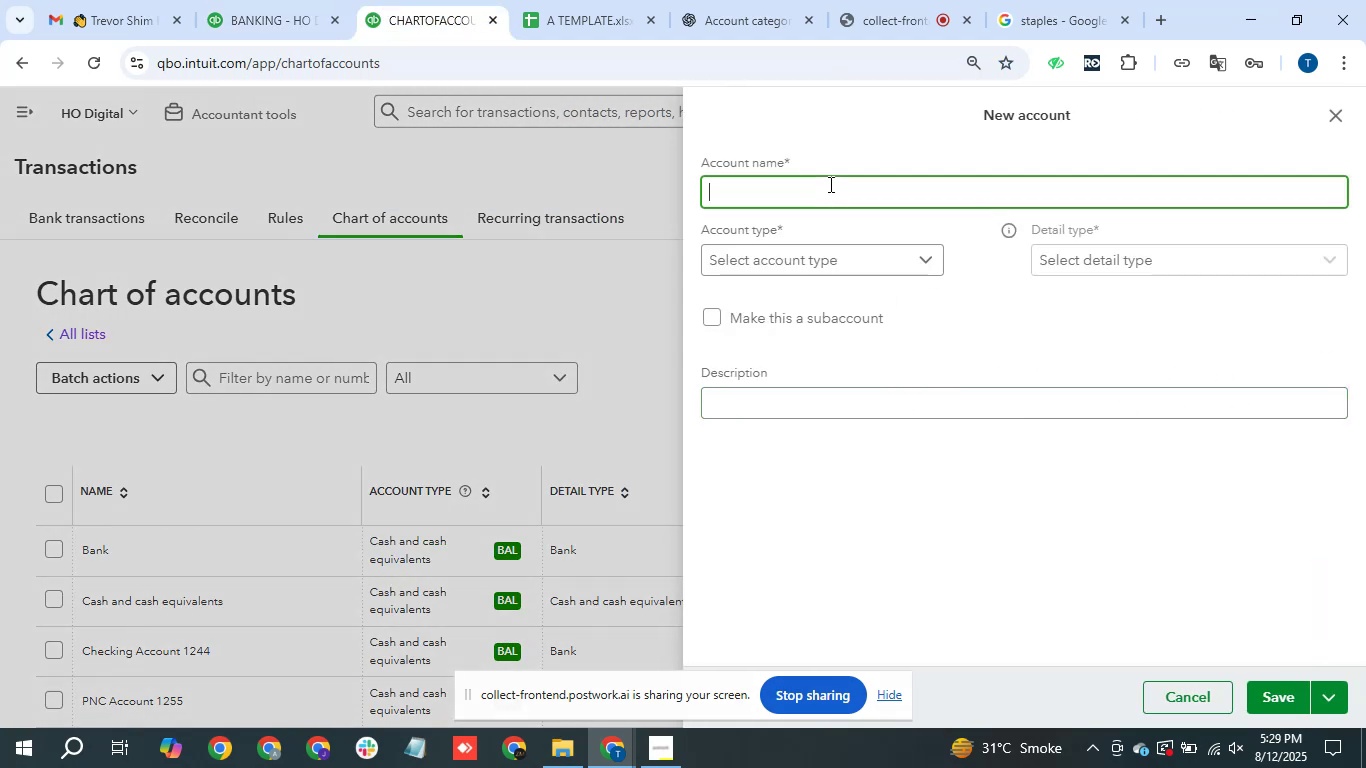 
type(Courier Charges)
 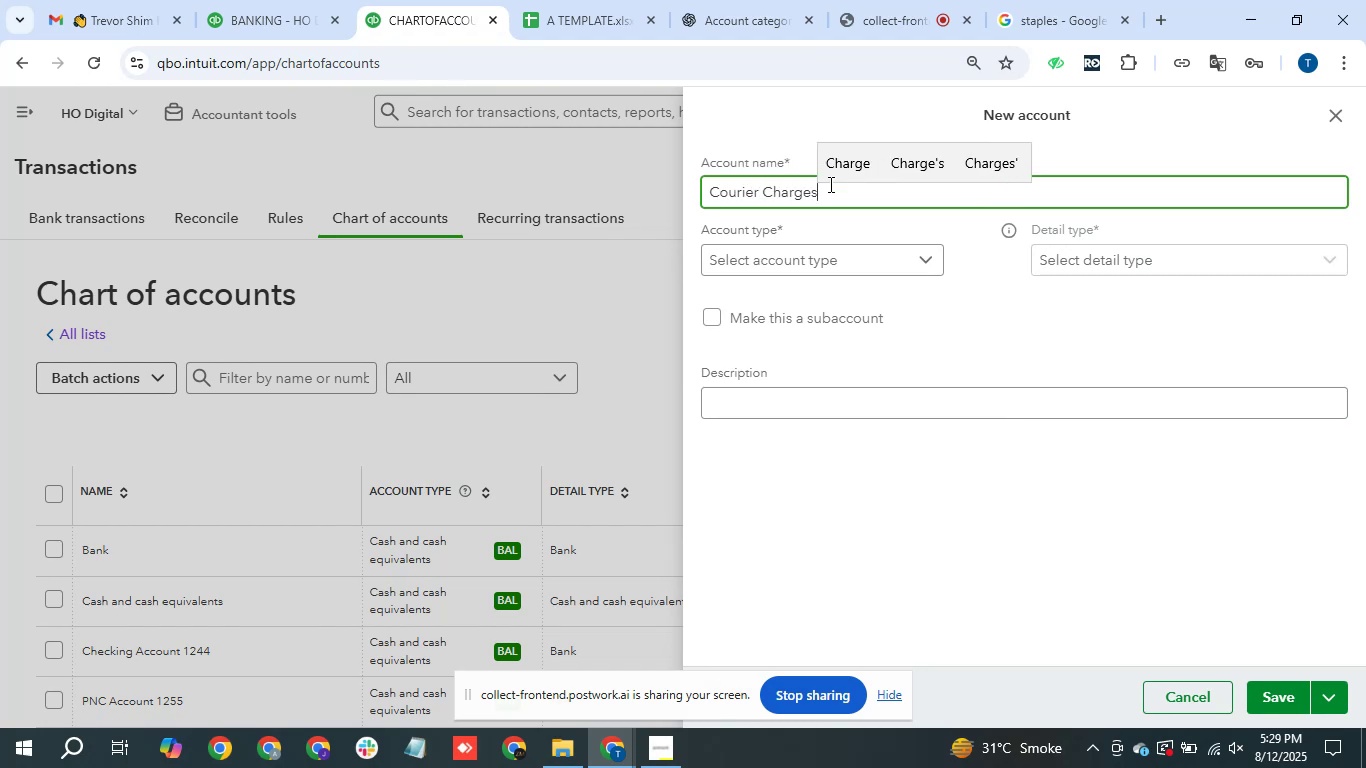 
 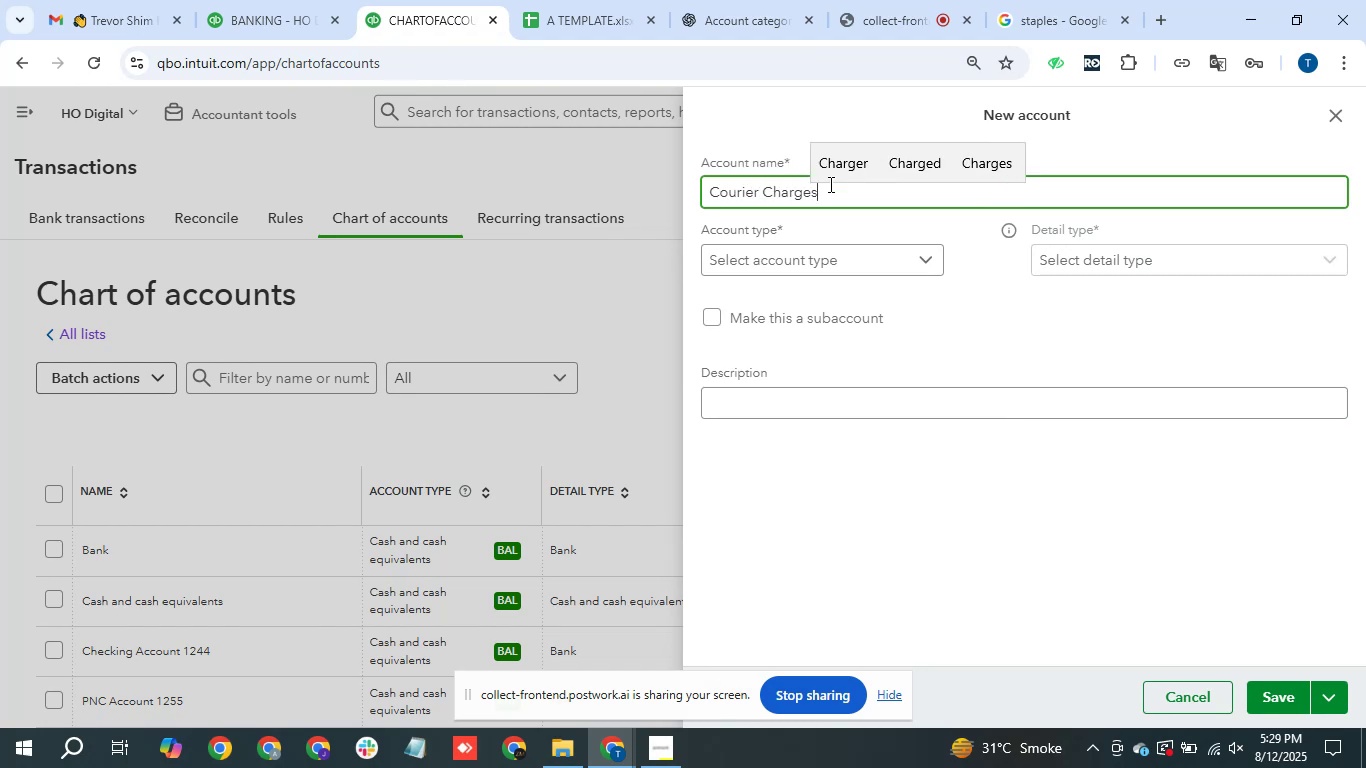 
key(Enter)
 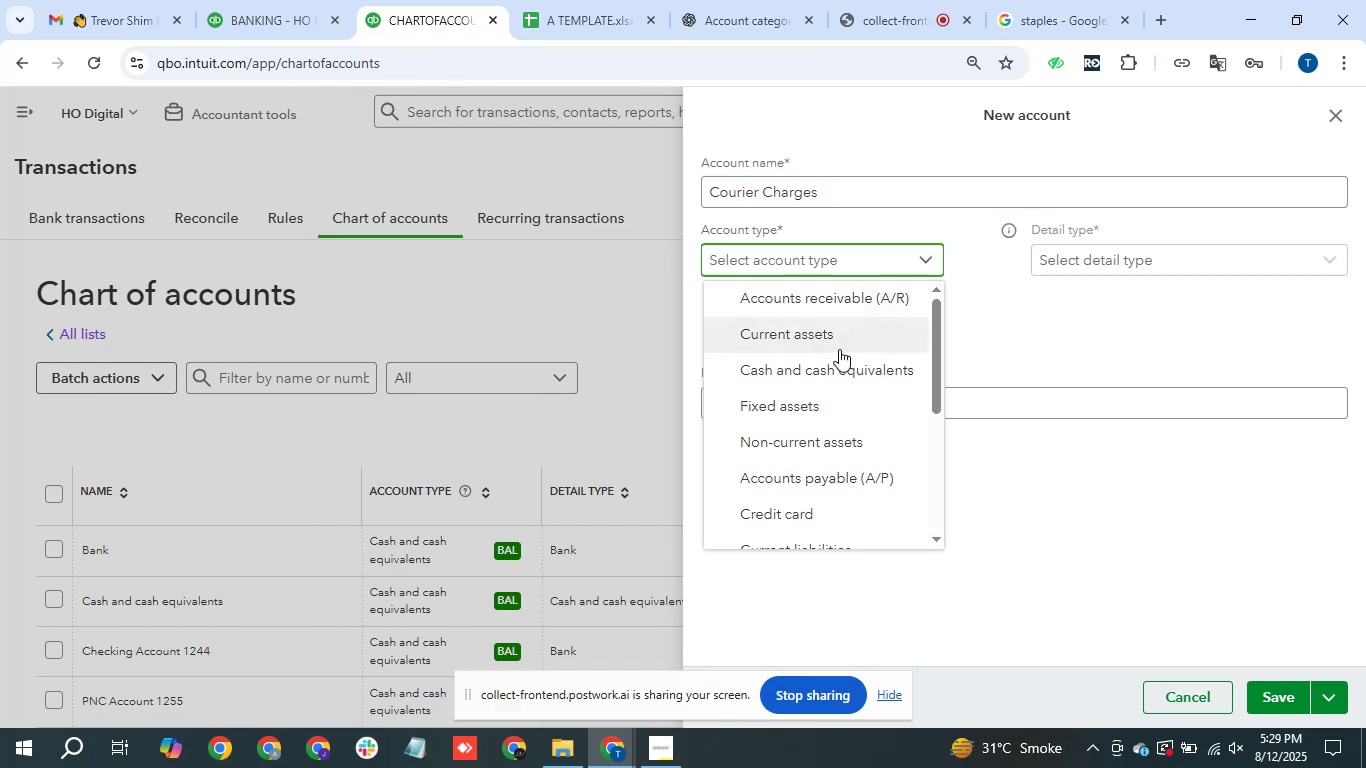 
left_click([886, 369])
 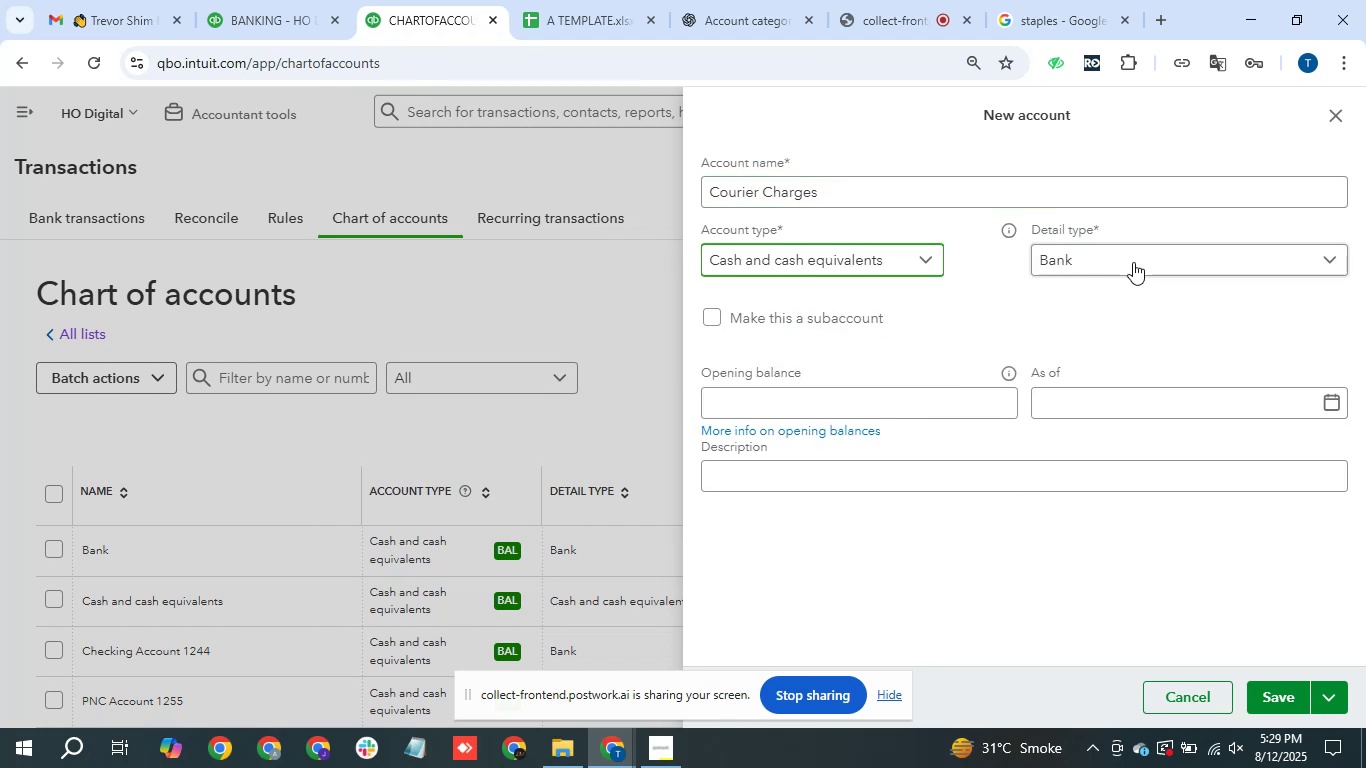 
left_click([1135, 260])
 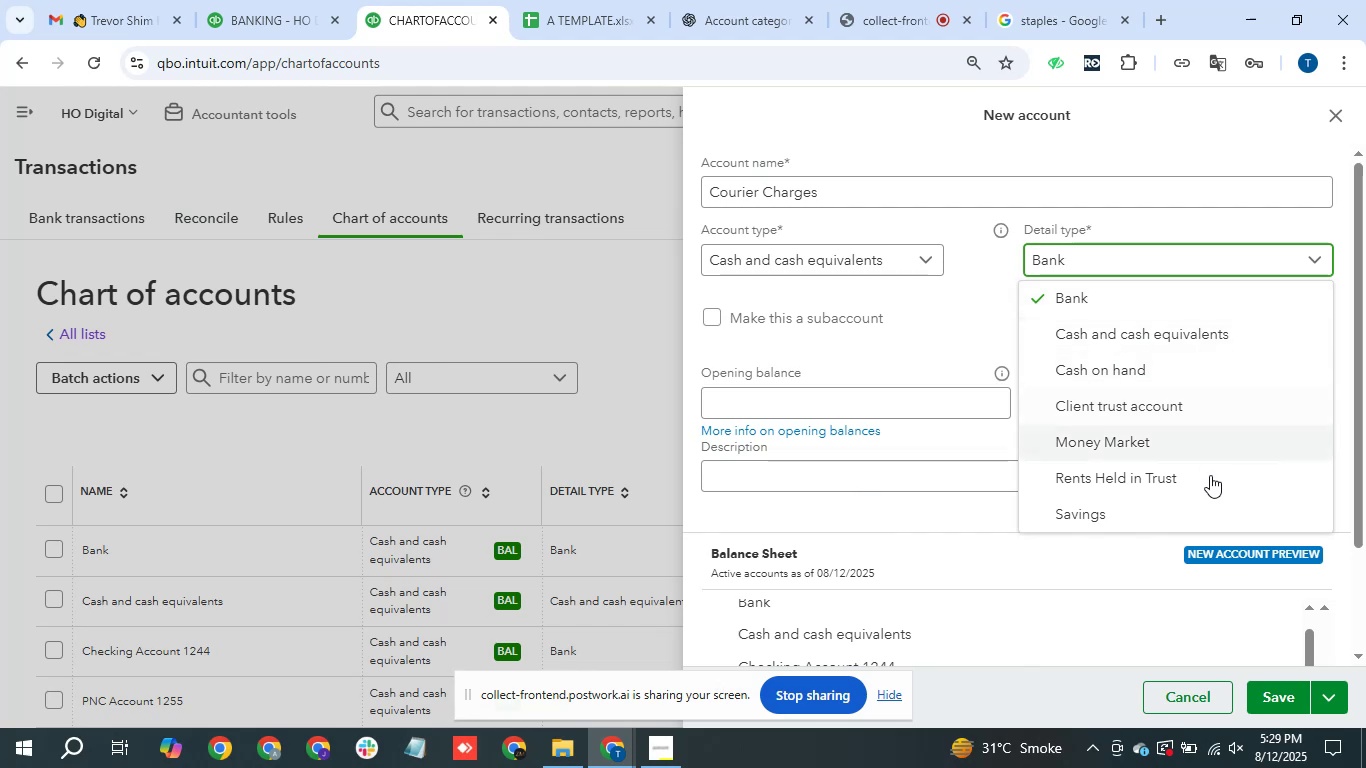 
scroll: coordinate [1163, 486], scroll_direction: down, amount: 2.0
 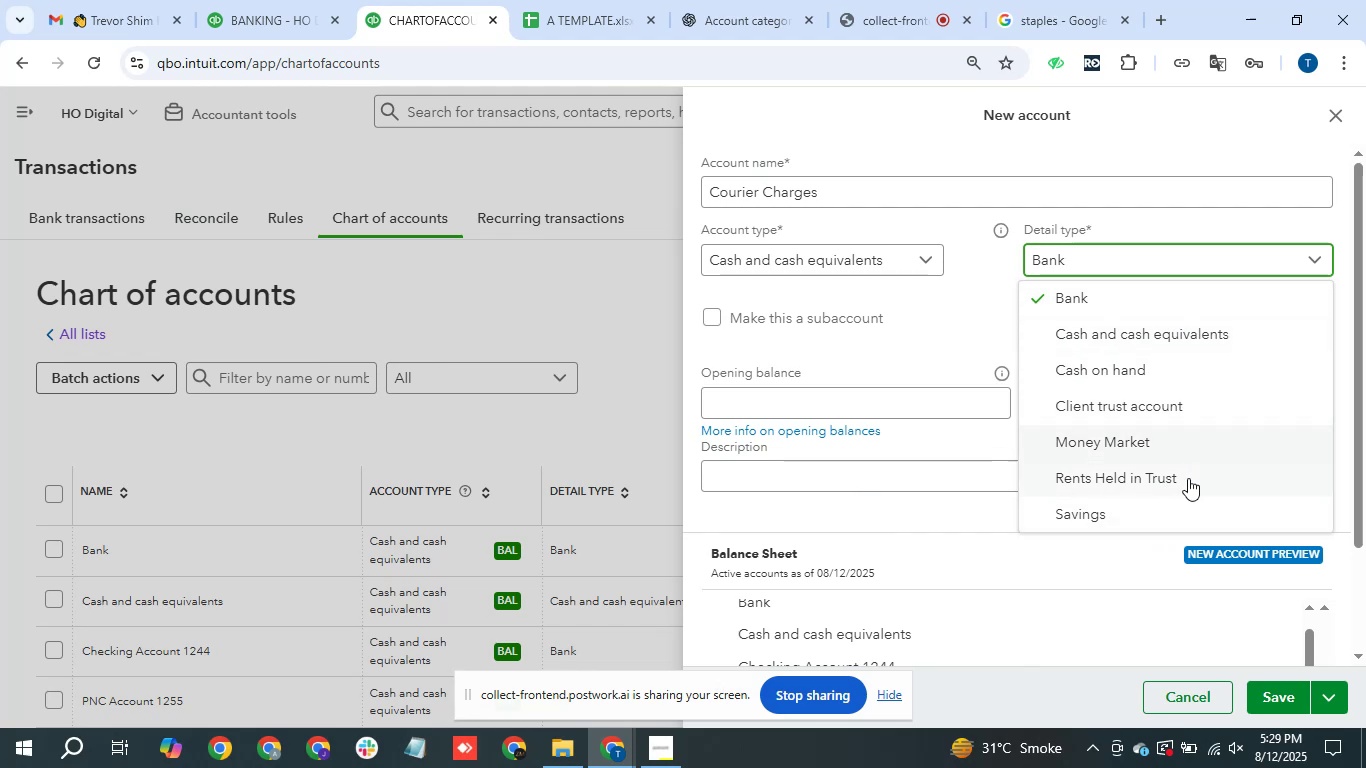 
left_click([849, 246])
 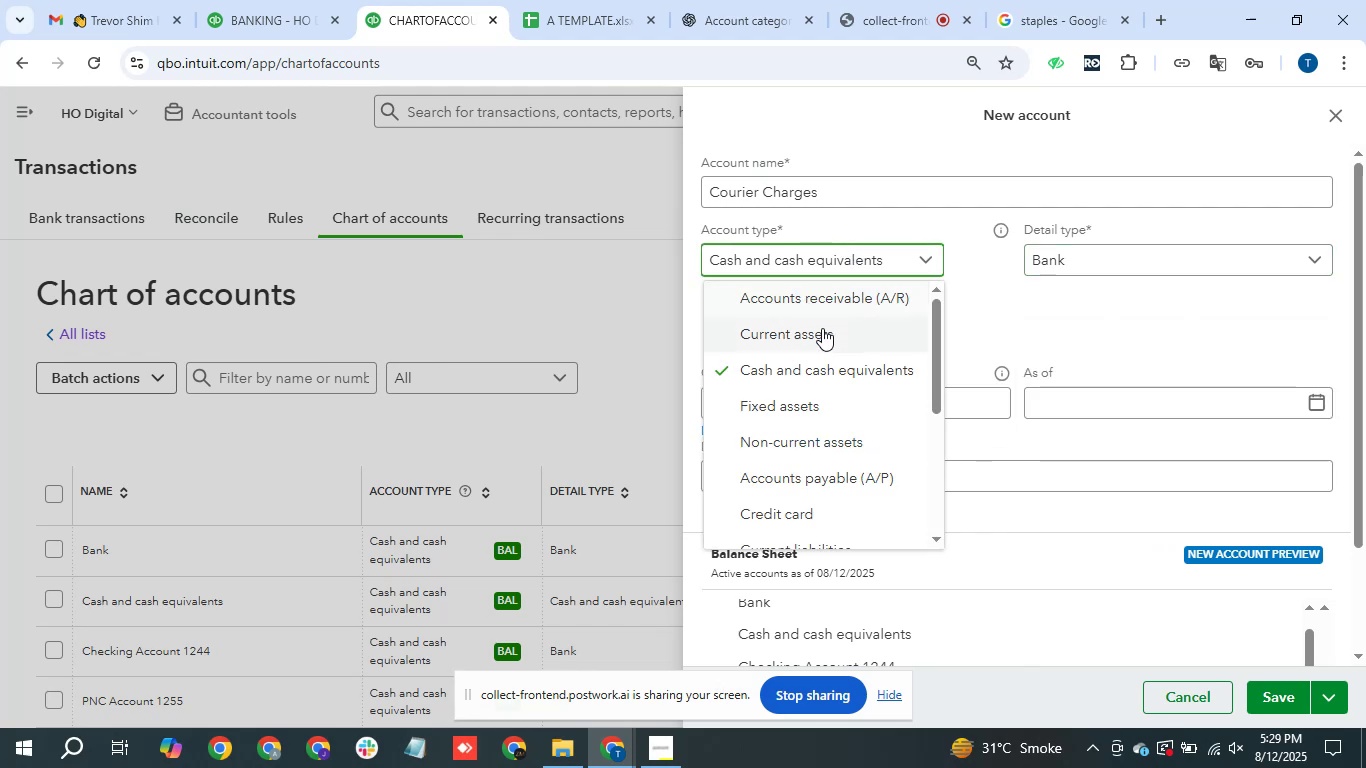 
left_click([822, 328])
 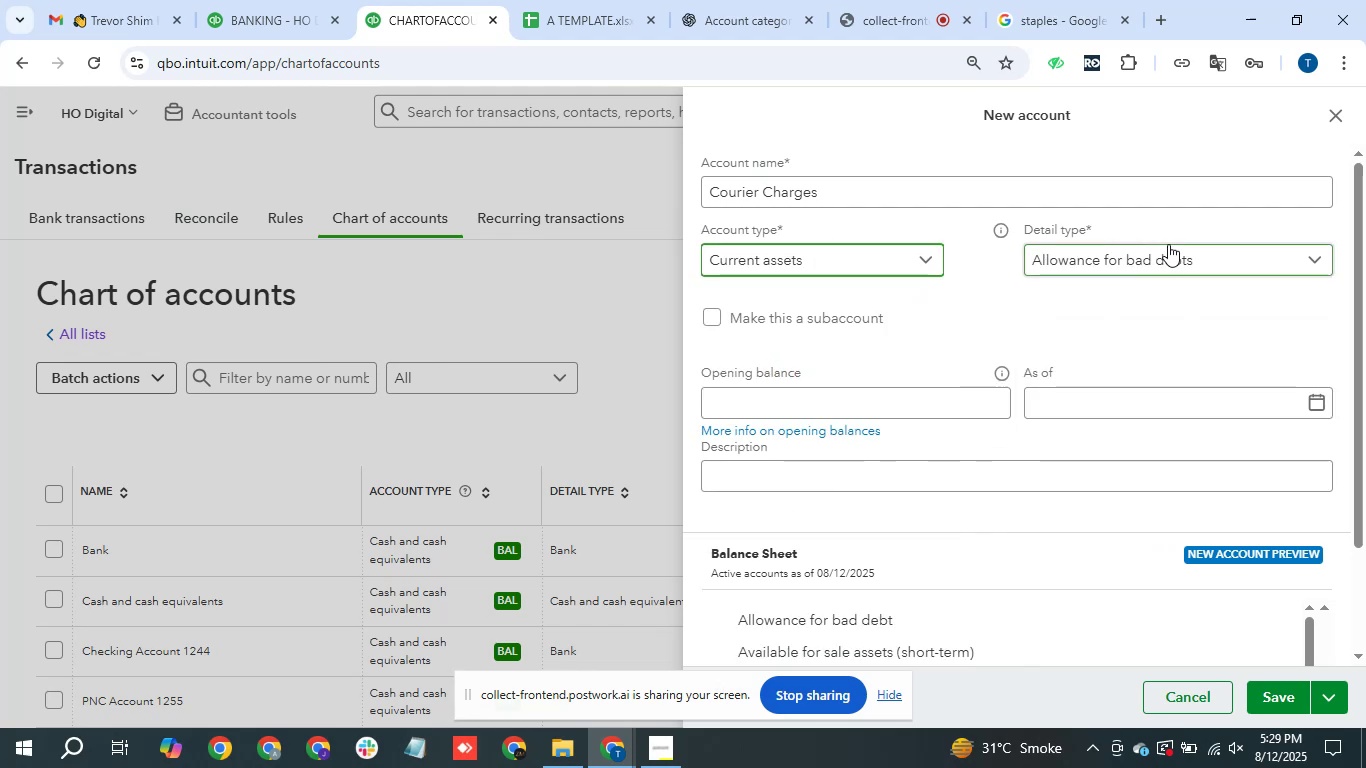 
left_click([1169, 243])
 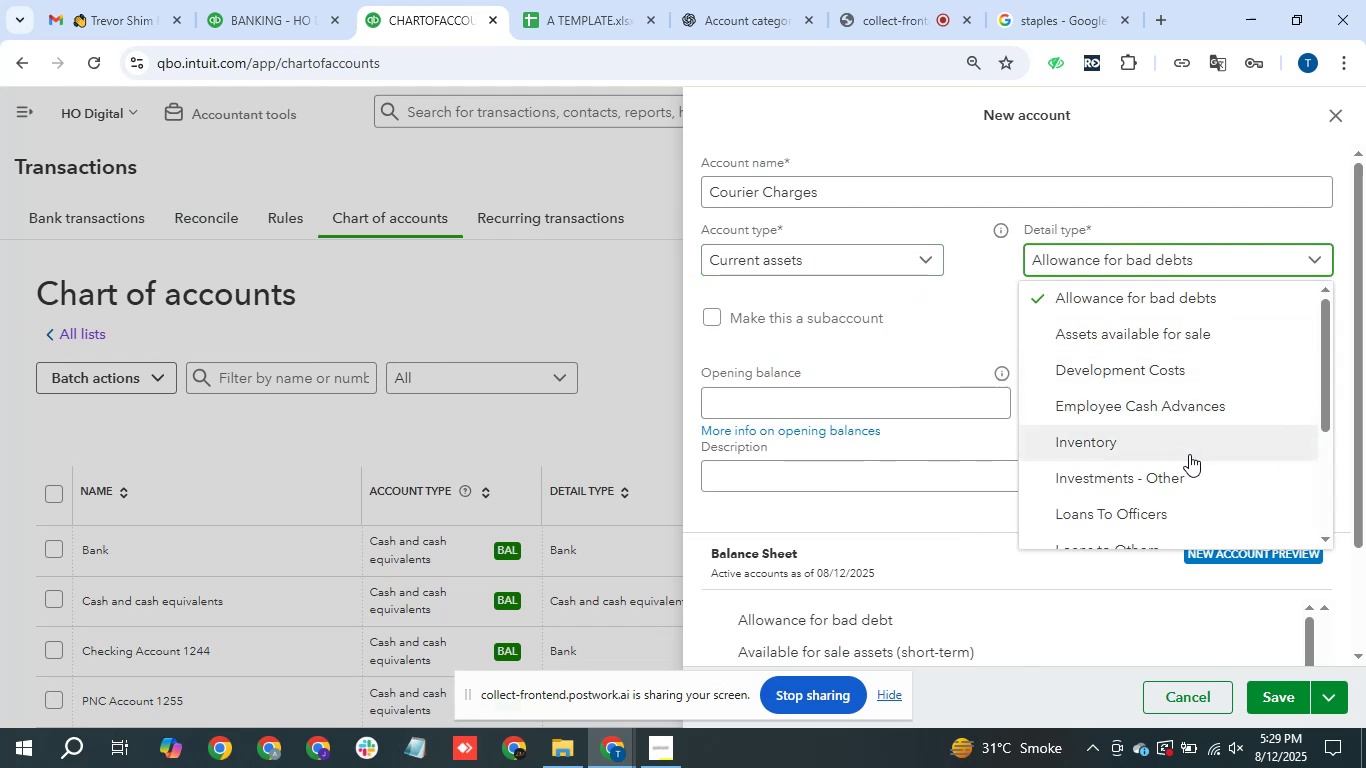 
scroll: coordinate [1207, 475], scroll_direction: down, amount: 1.0
 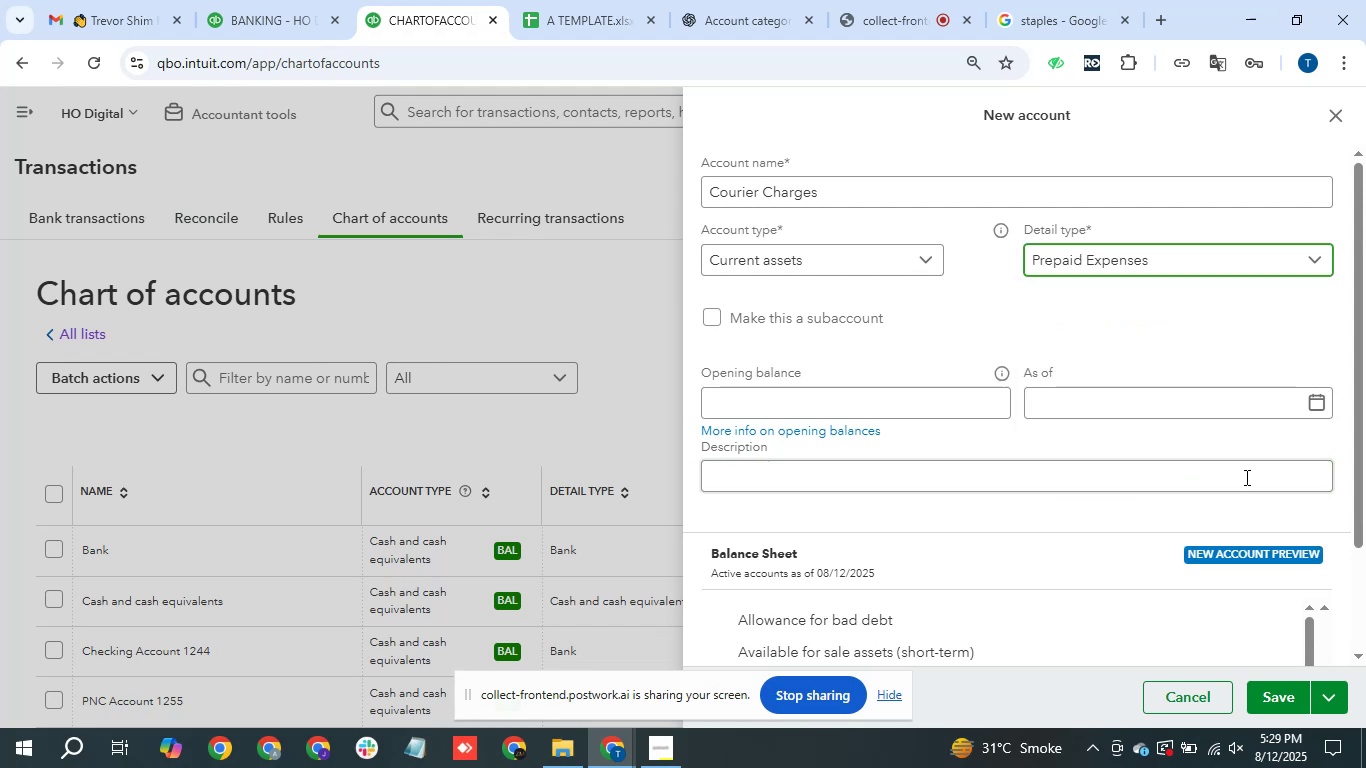 
left_click([1269, 690])
 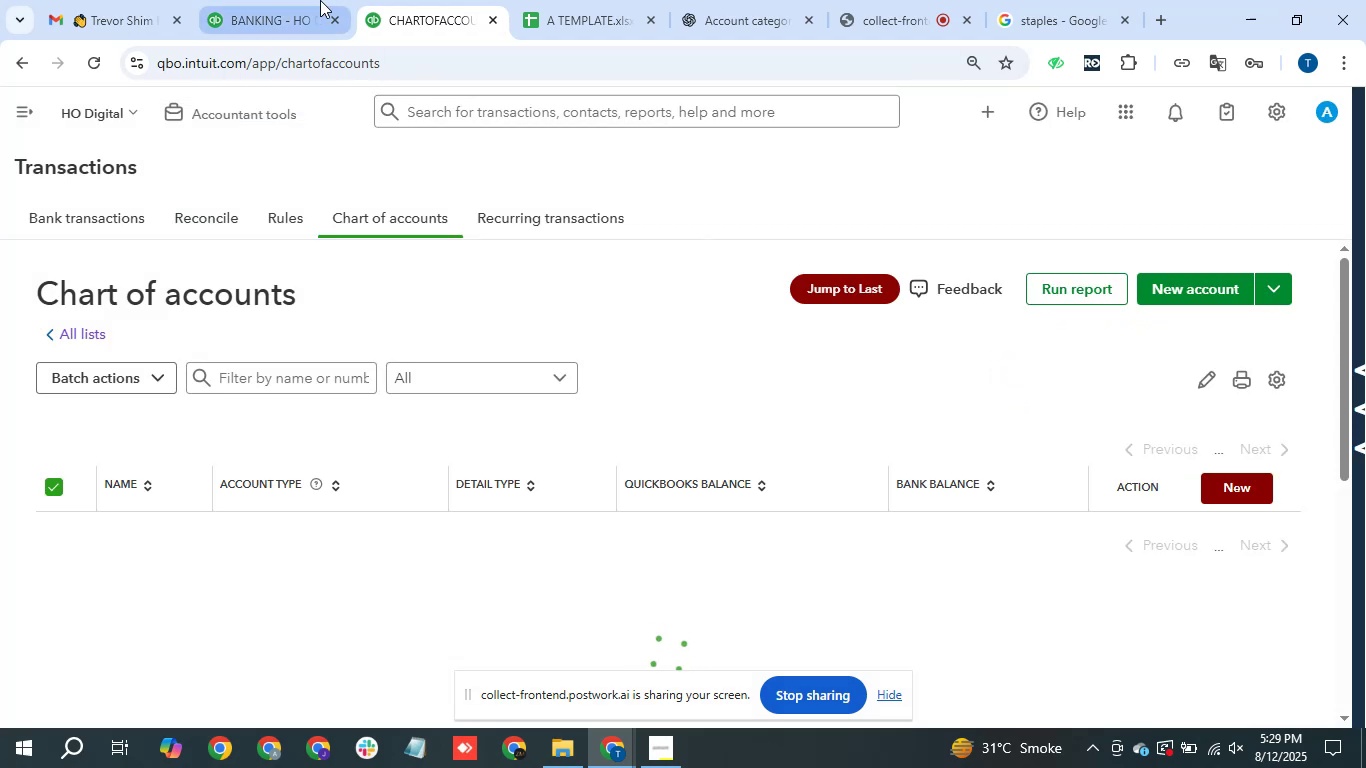 
left_click([300, 12])
 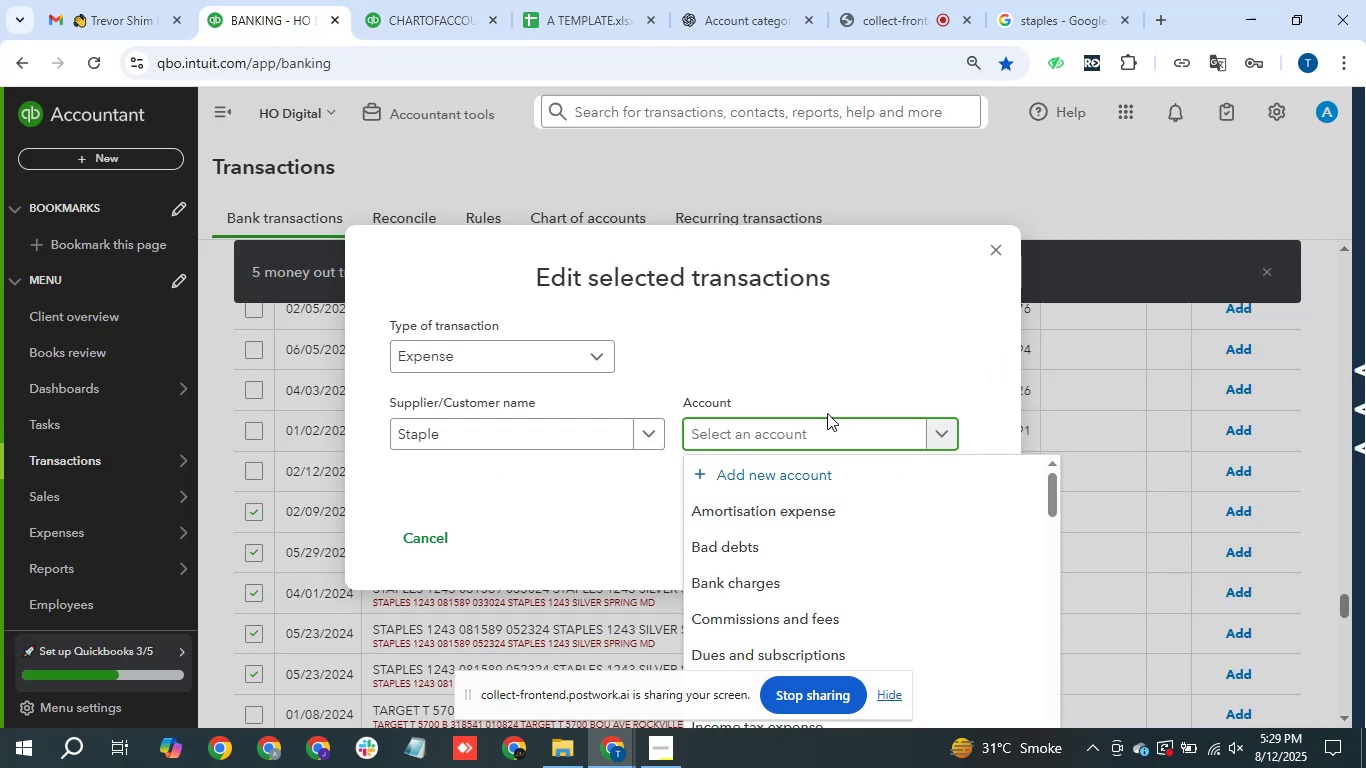 
left_click([792, 428])
 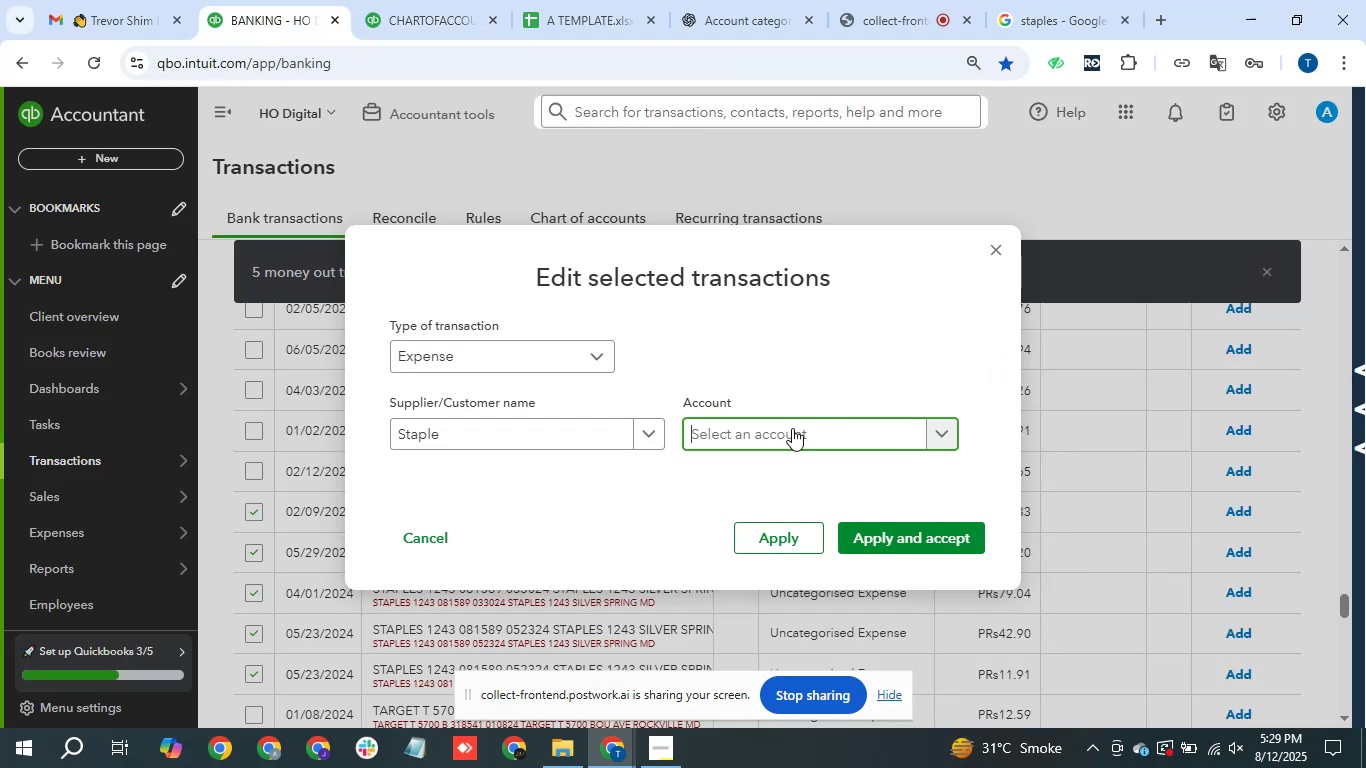 
type(cour)
key(Backspace)
key(Backspace)
key(Backspace)
key(Backspace)
key(Backspace)
key(Backspace)
key(Backspace)
type(Cour)
 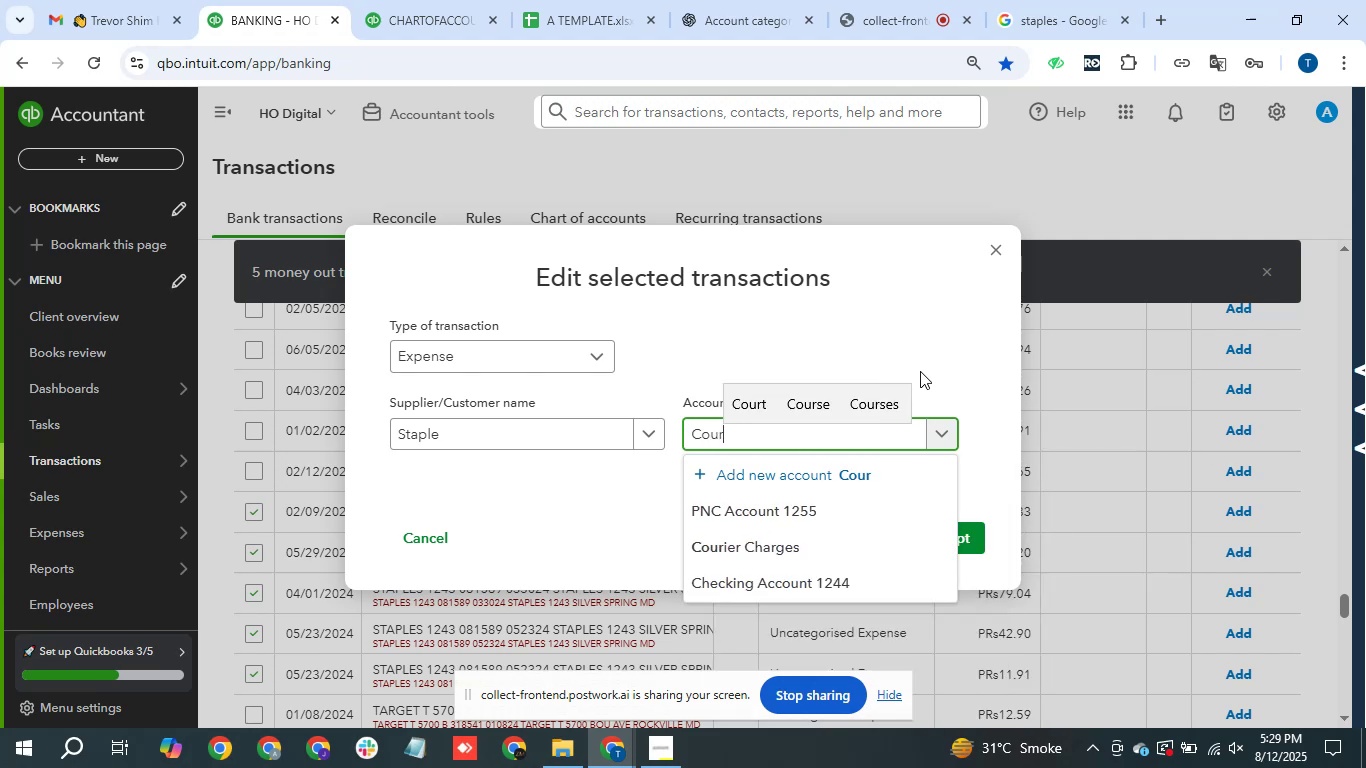 
left_click([782, 521])
 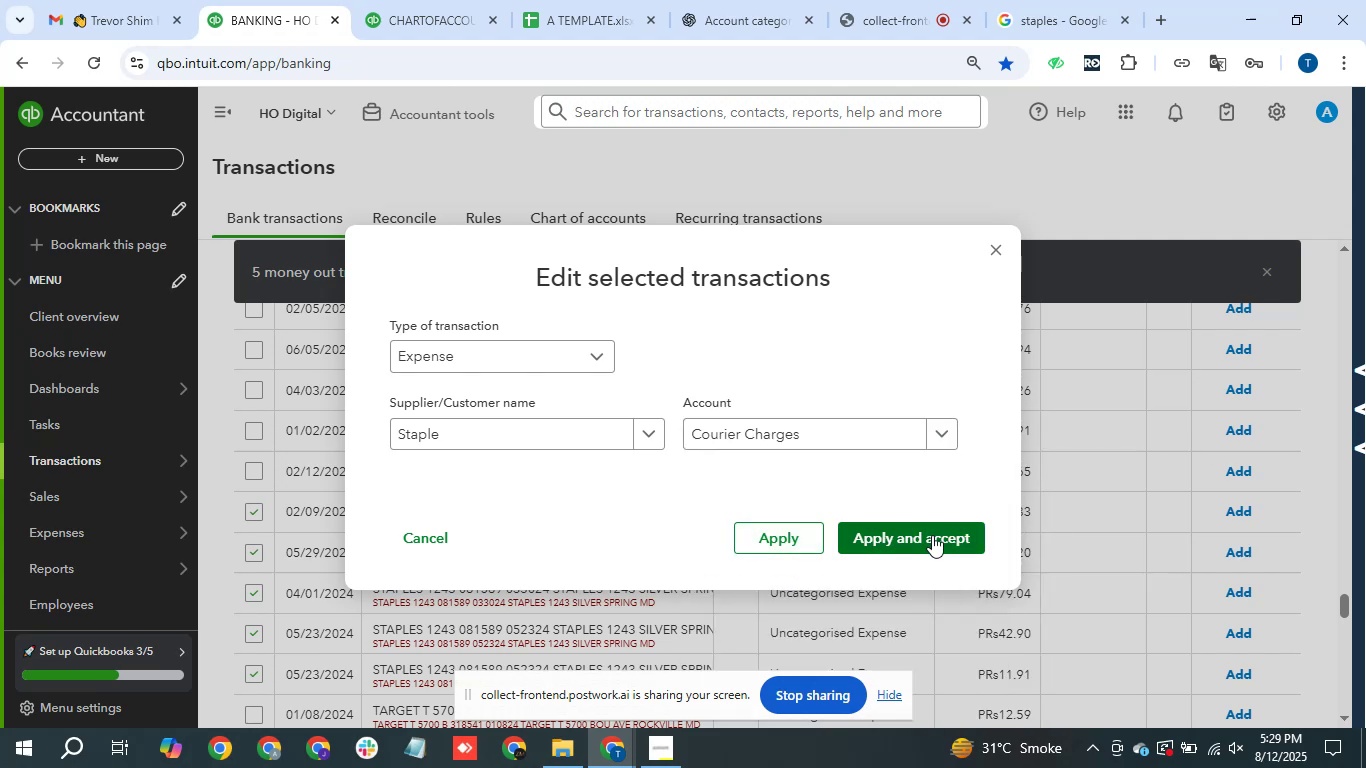 
left_click([943, 541])
 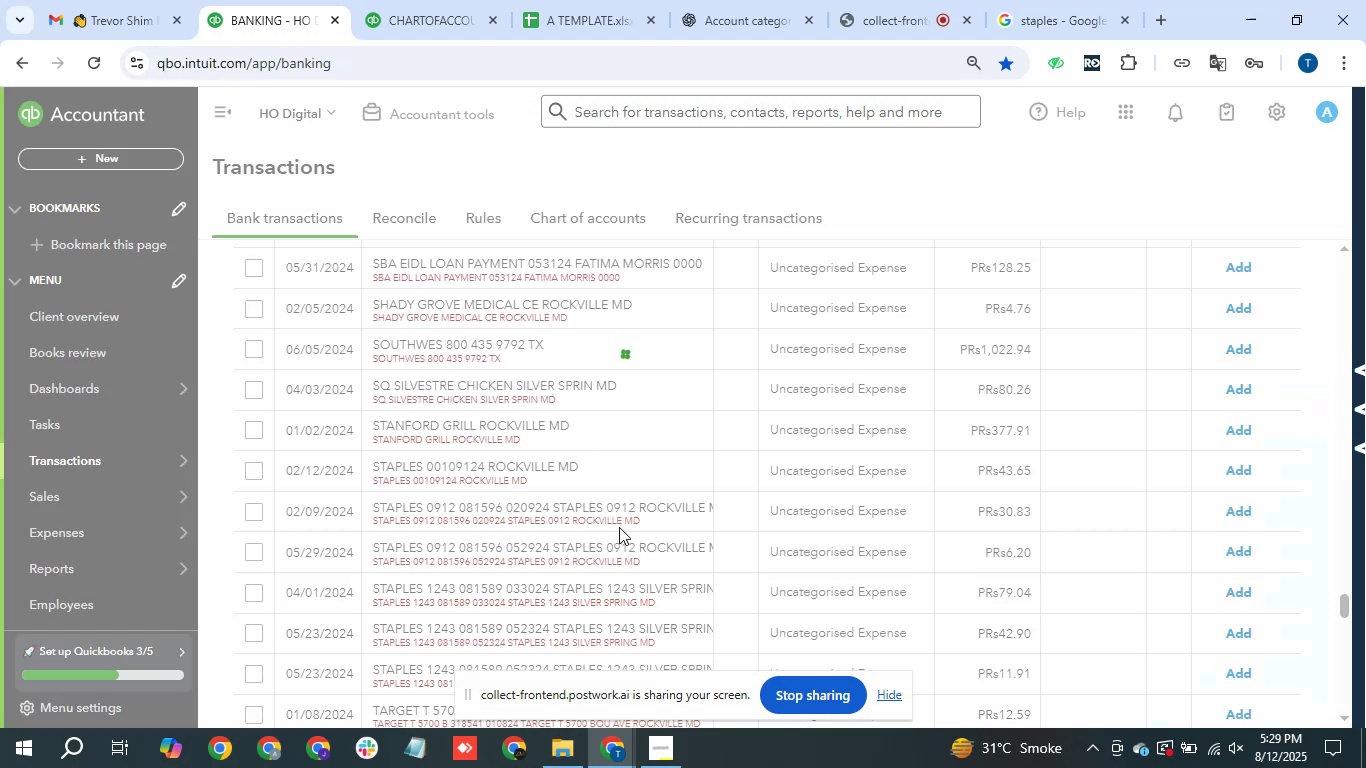 
scroll: coordinate [733, 505], scroll_direction: up, amount: 16.0
 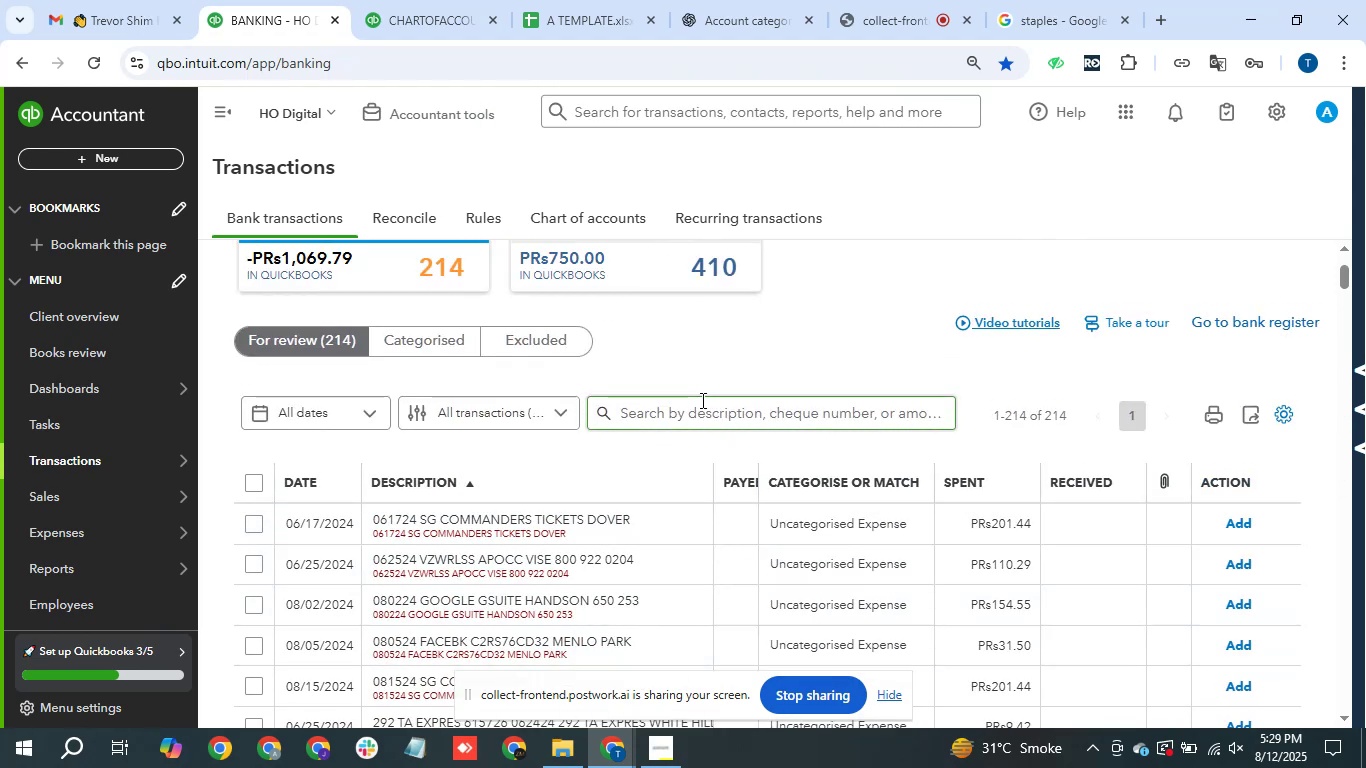 
wait(8.82)
 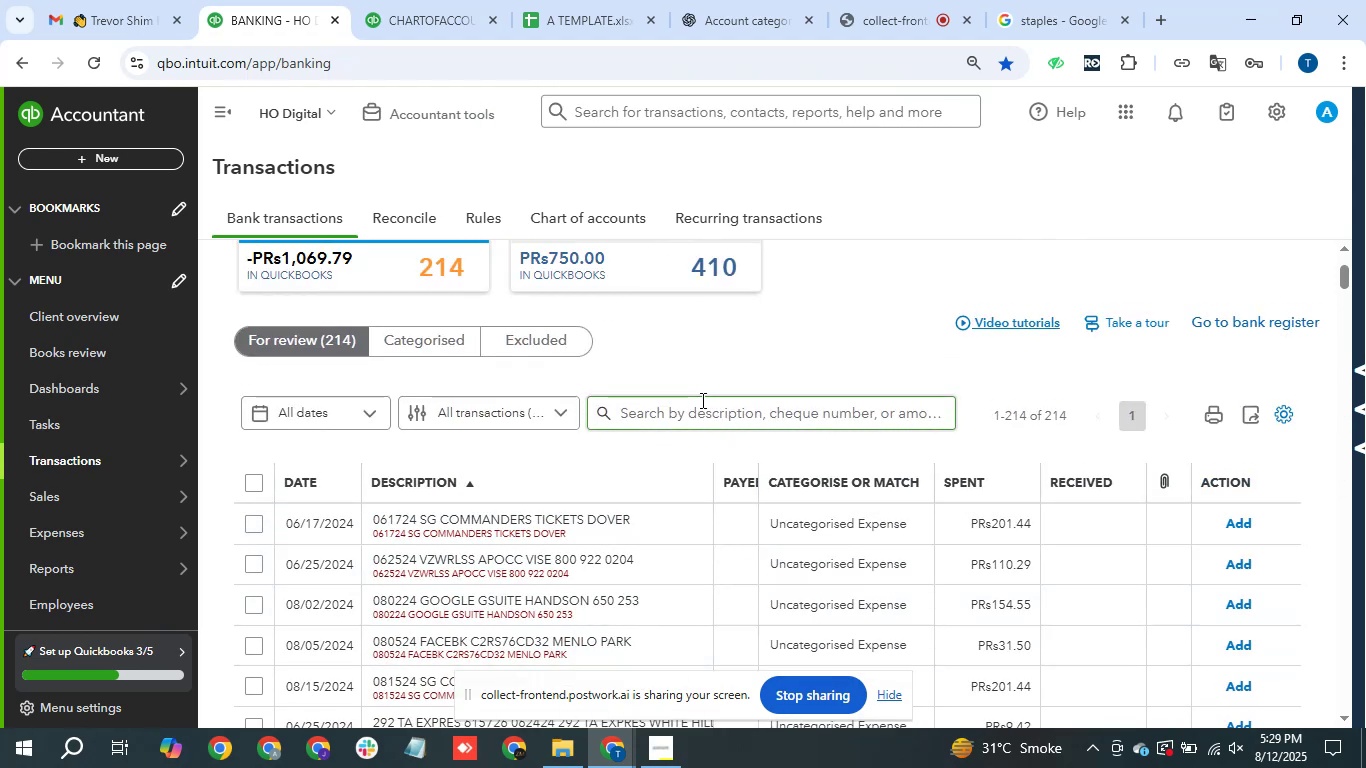 
scroll: coordinate [620, 599], scroll_direction: down, amount: 6.0
 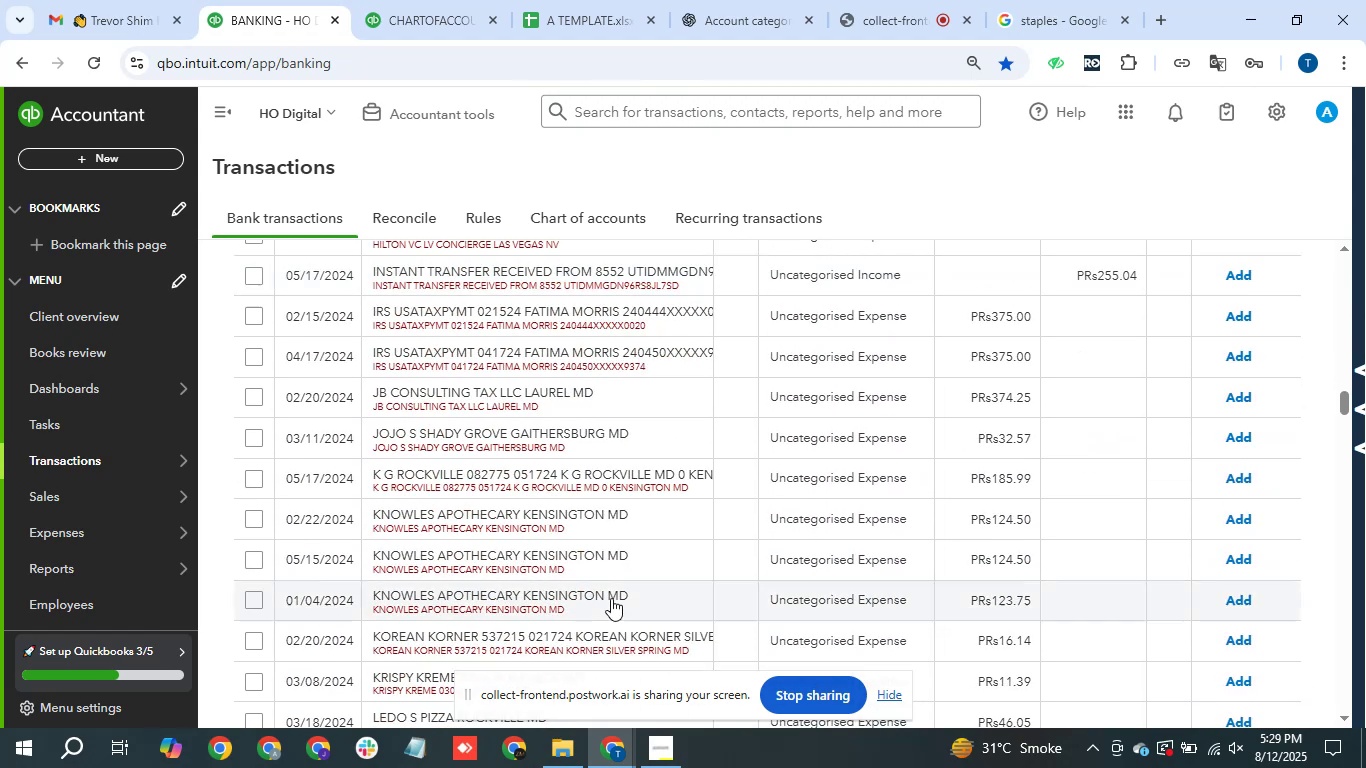 
scroll: coordinate [610, 591], scroll_direction: up, amount: 3.0
 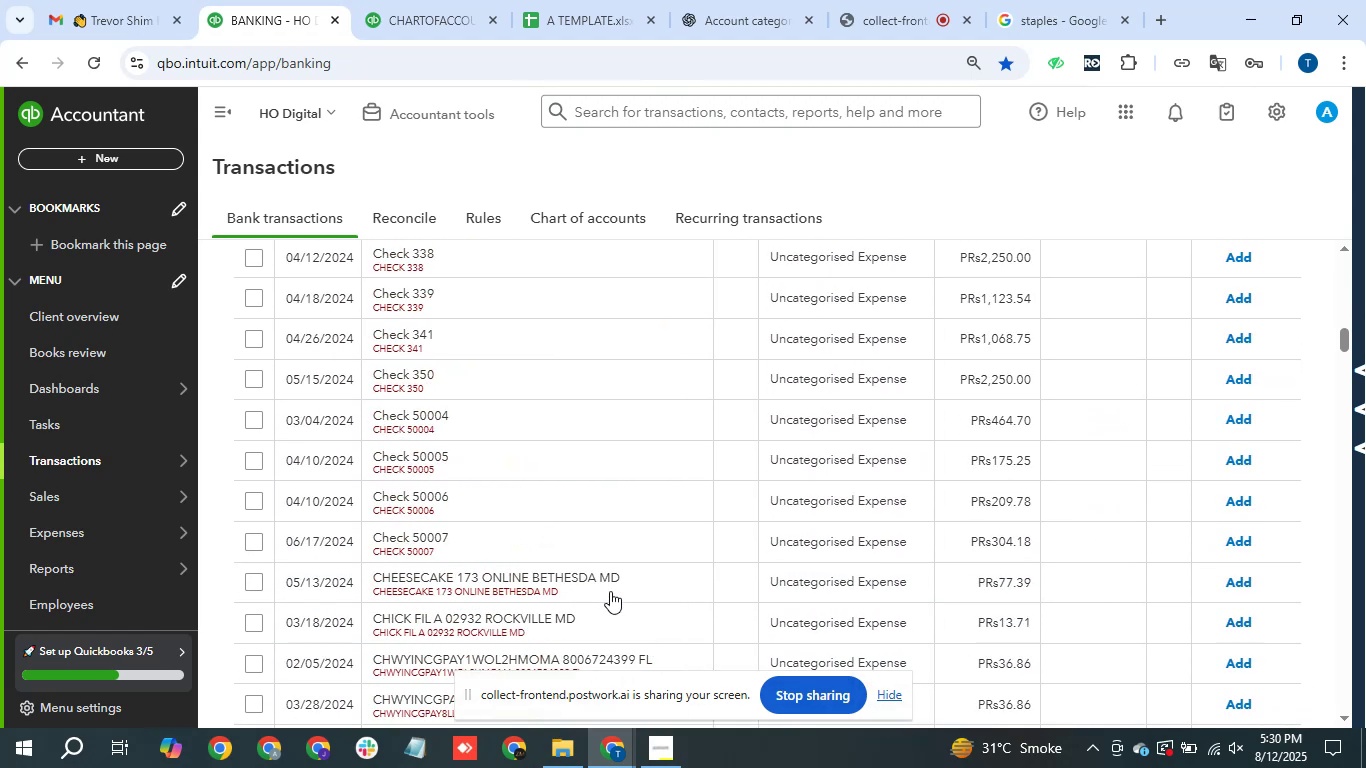 
scroll: coordinate [610, 595], scroll_direction: down, amount: 6.0
 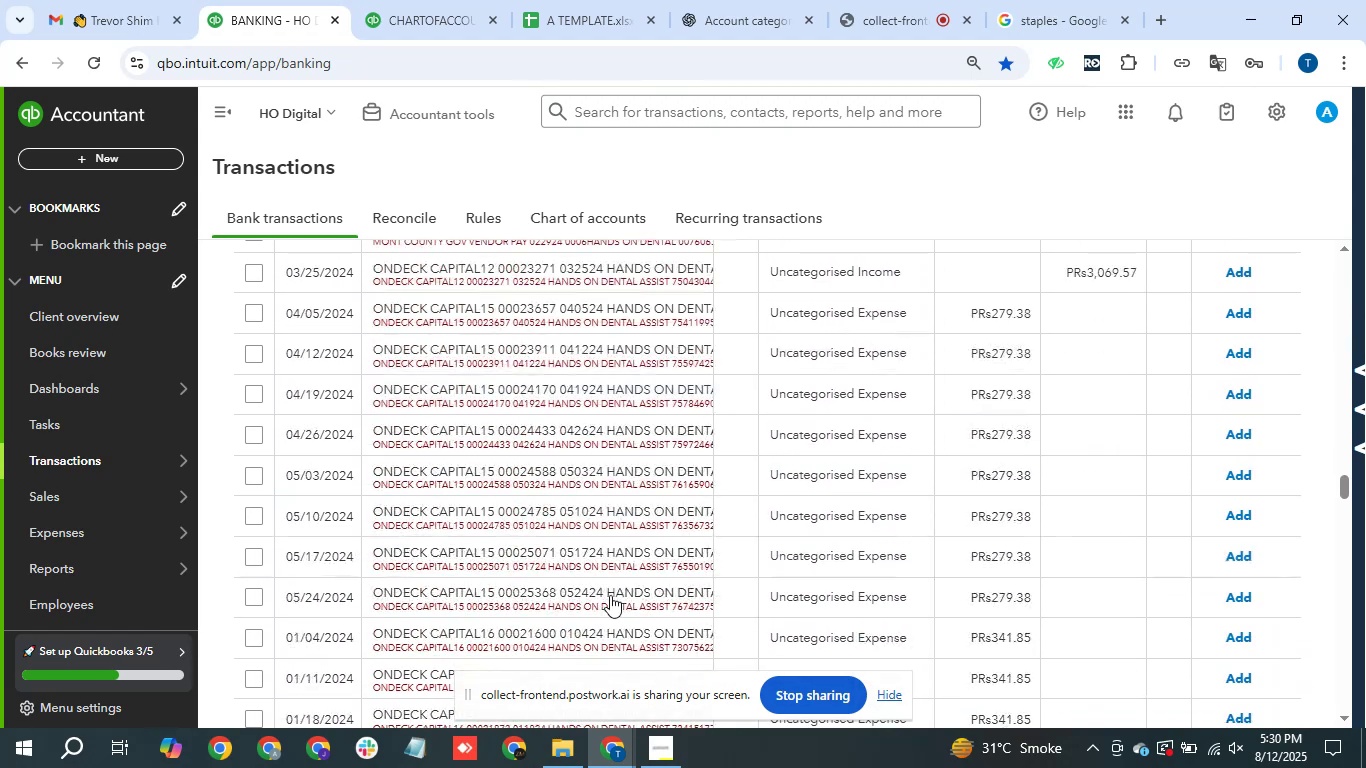 
scroll: coordinate [610, 595], scroll_direction: up, amount: 1.0
 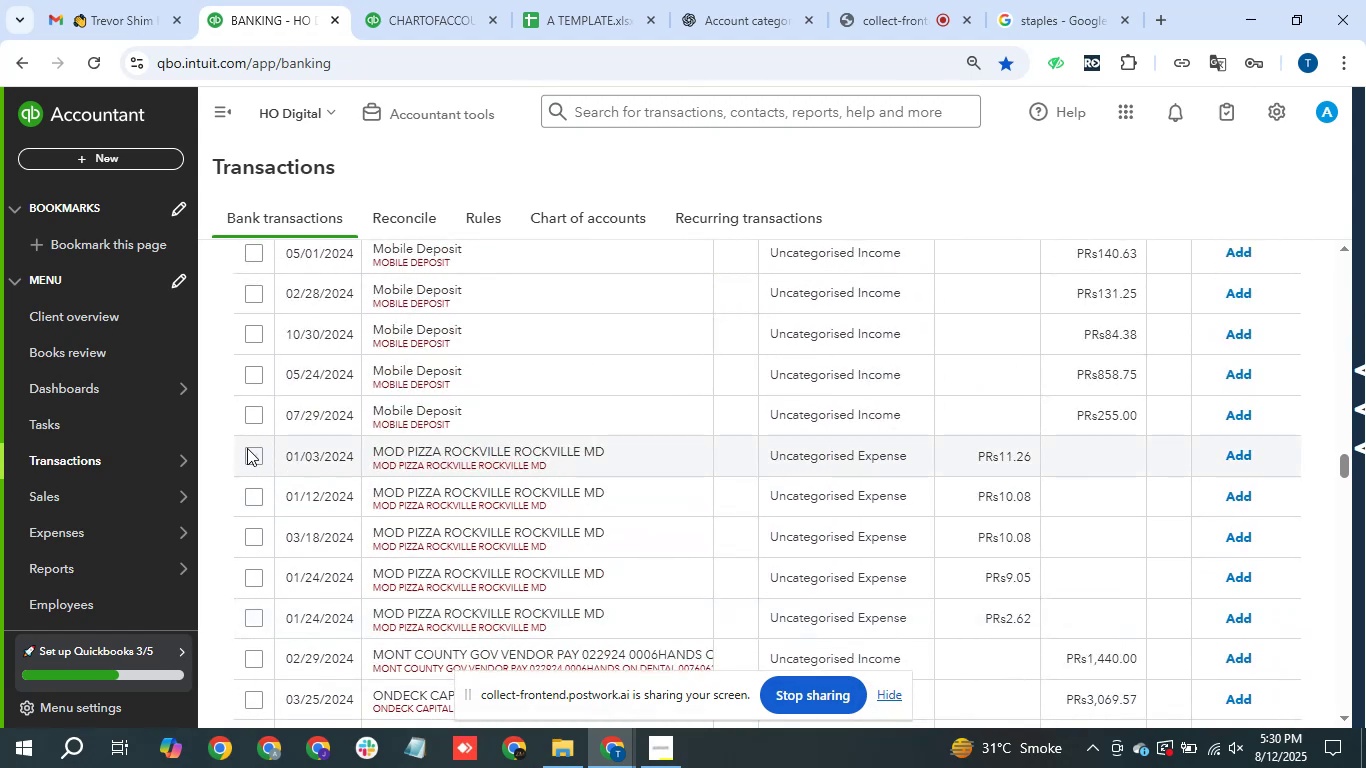 
left_click([252, 450])
 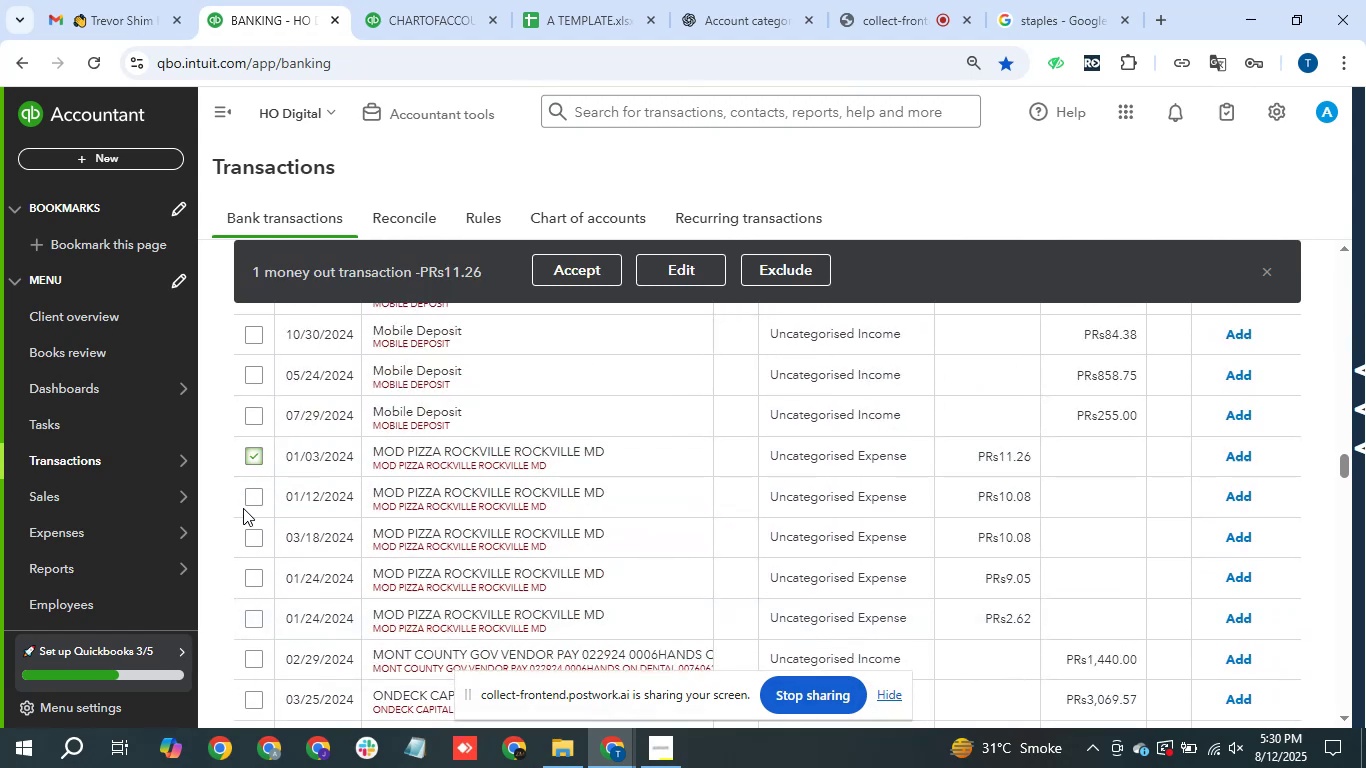 
left_click([247, 503])
 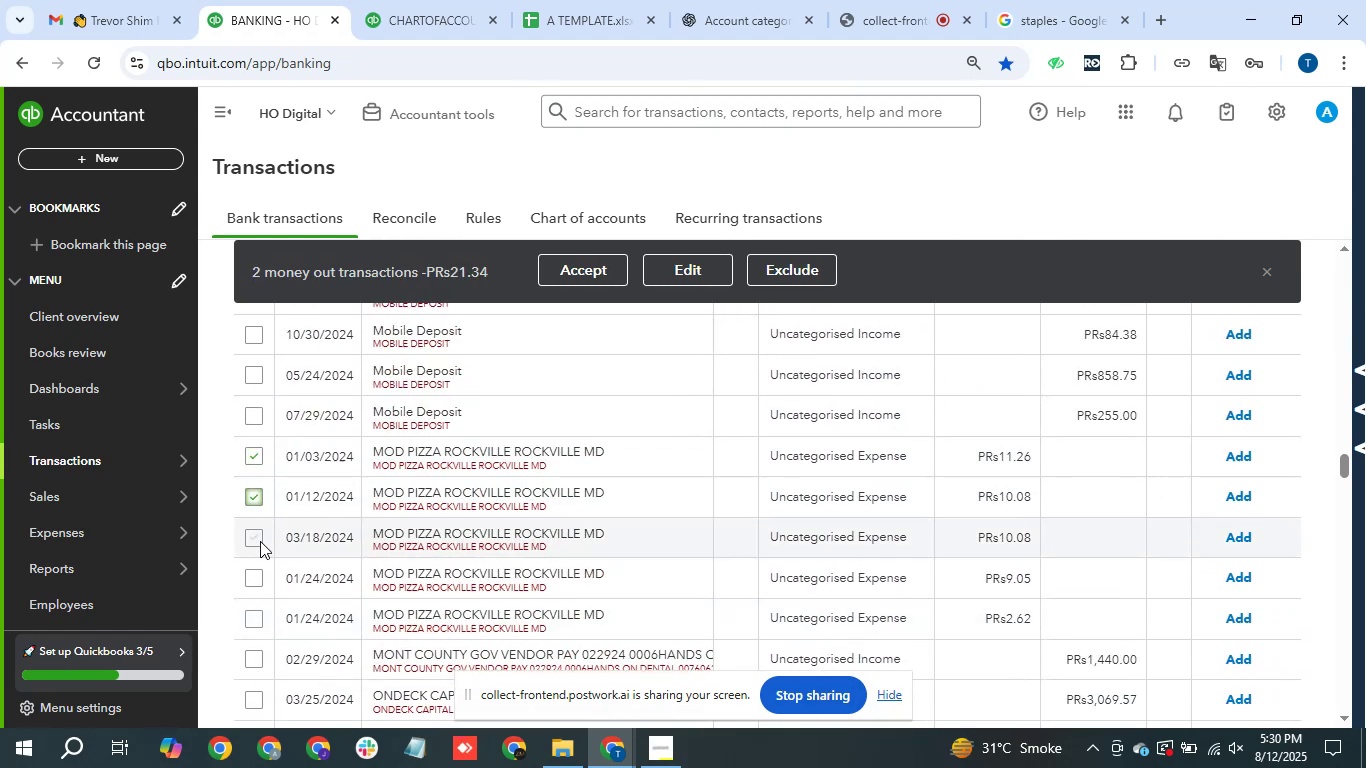 
left_click([261, 542])
 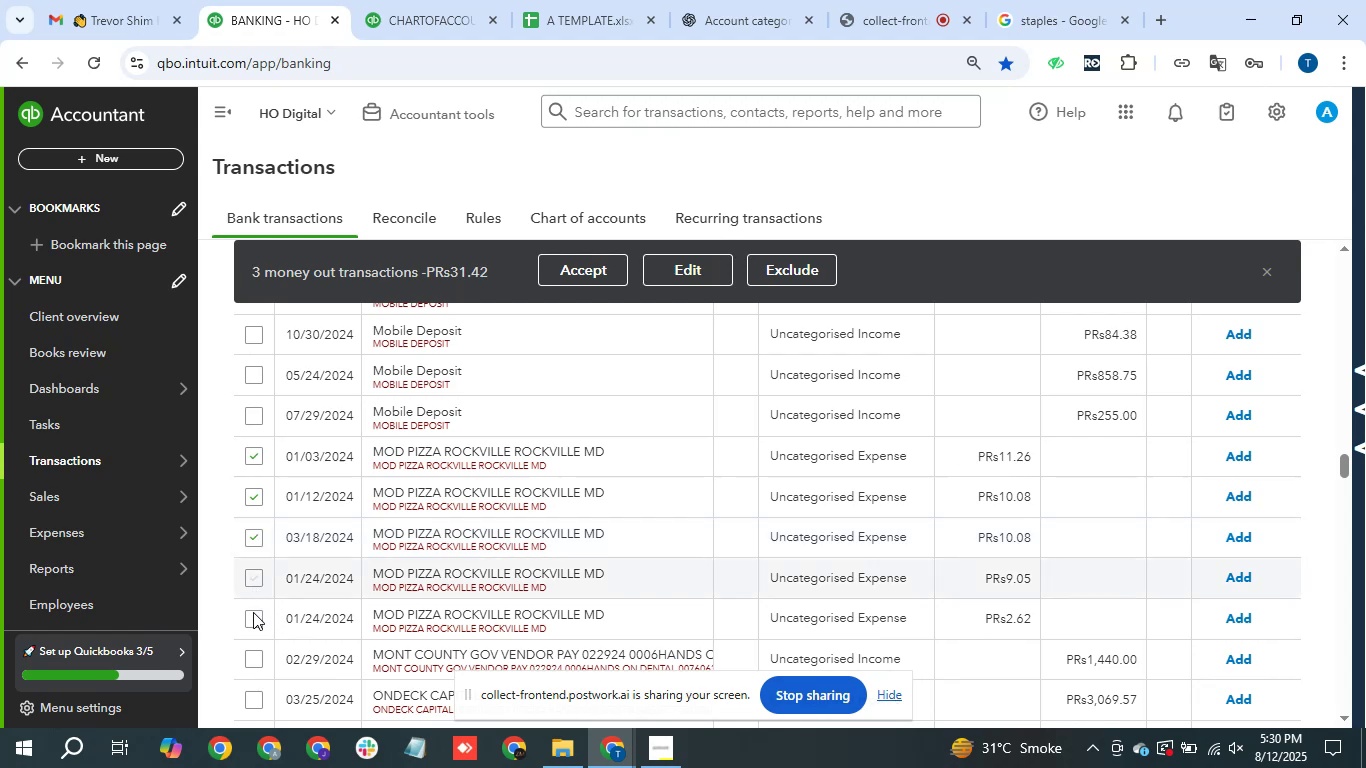 
left_click([260, 620])
 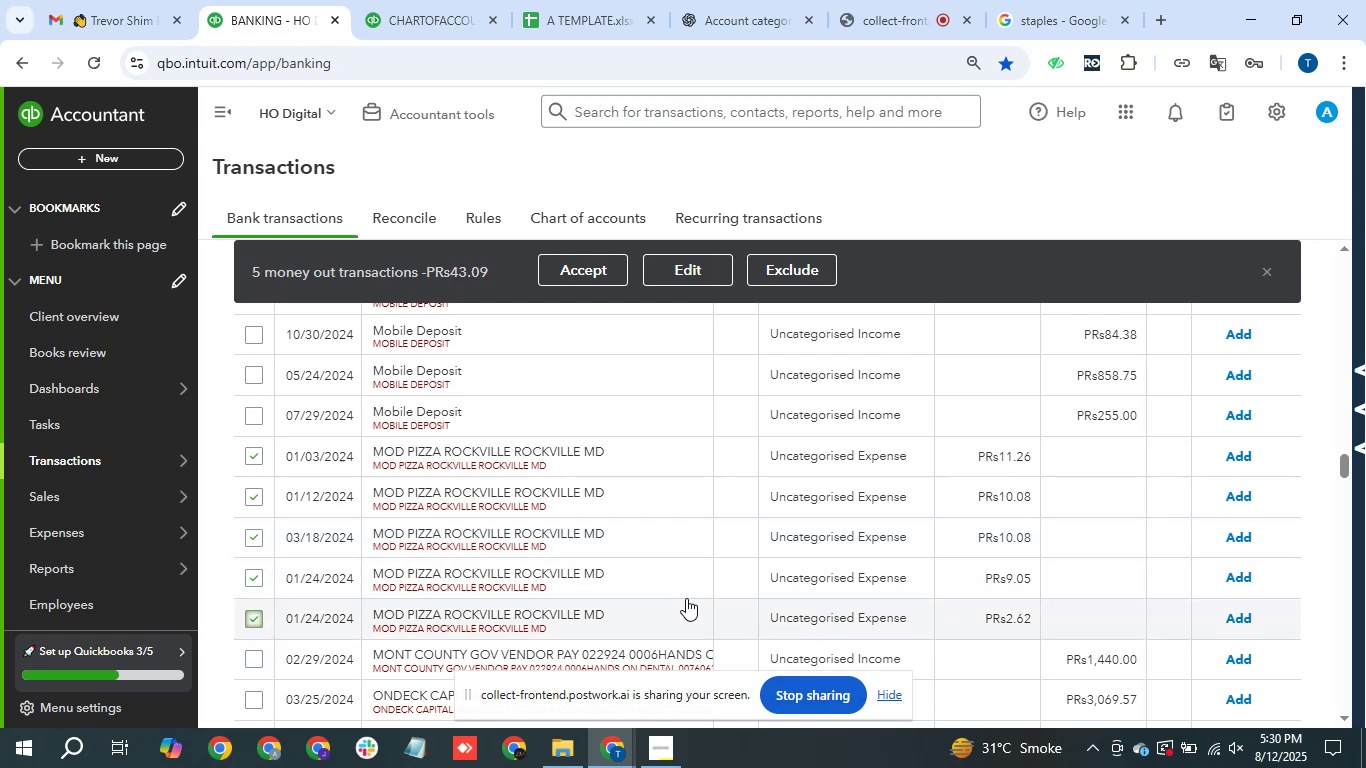 
scroll: coordinate [795, 592], scroll_direction: down, amount: 1.0
 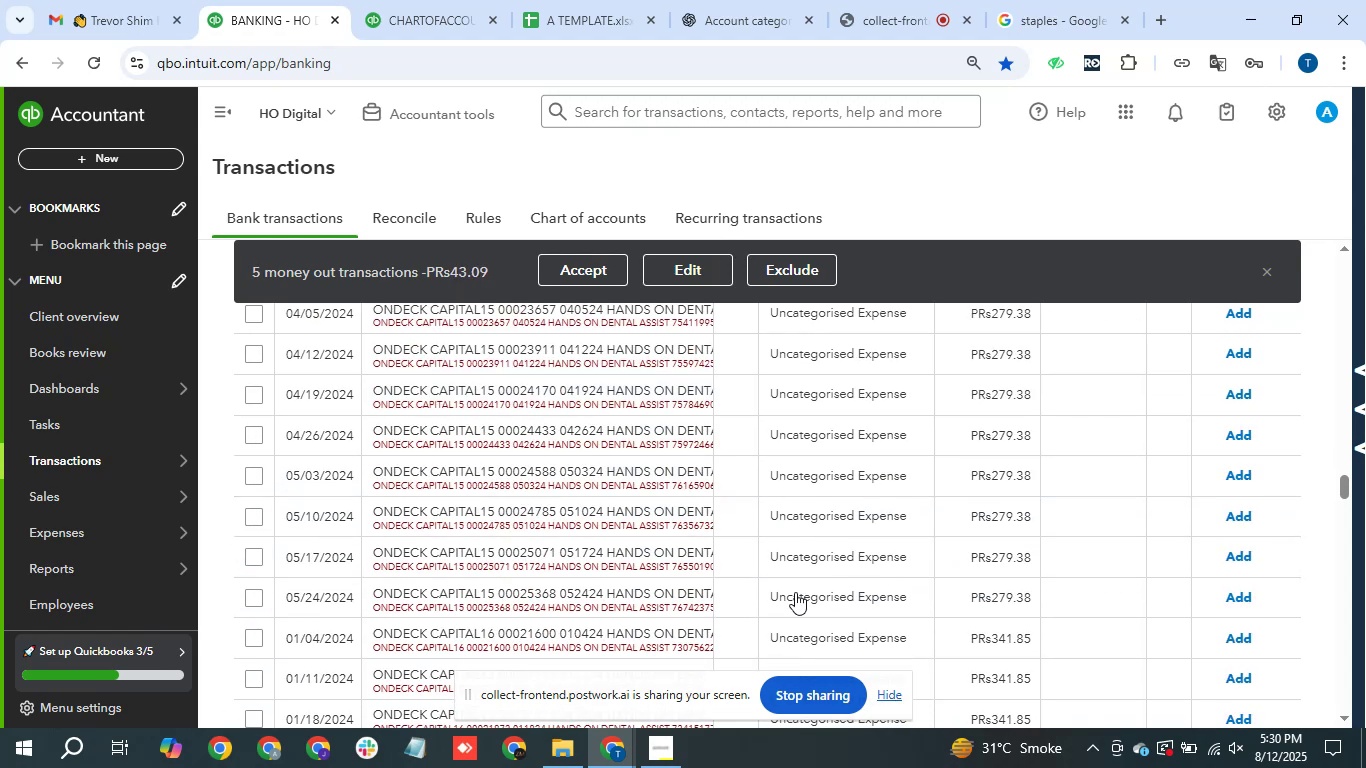 
scroll: coordinate [795, 592], scroll_direction: up, amount: 1.0
 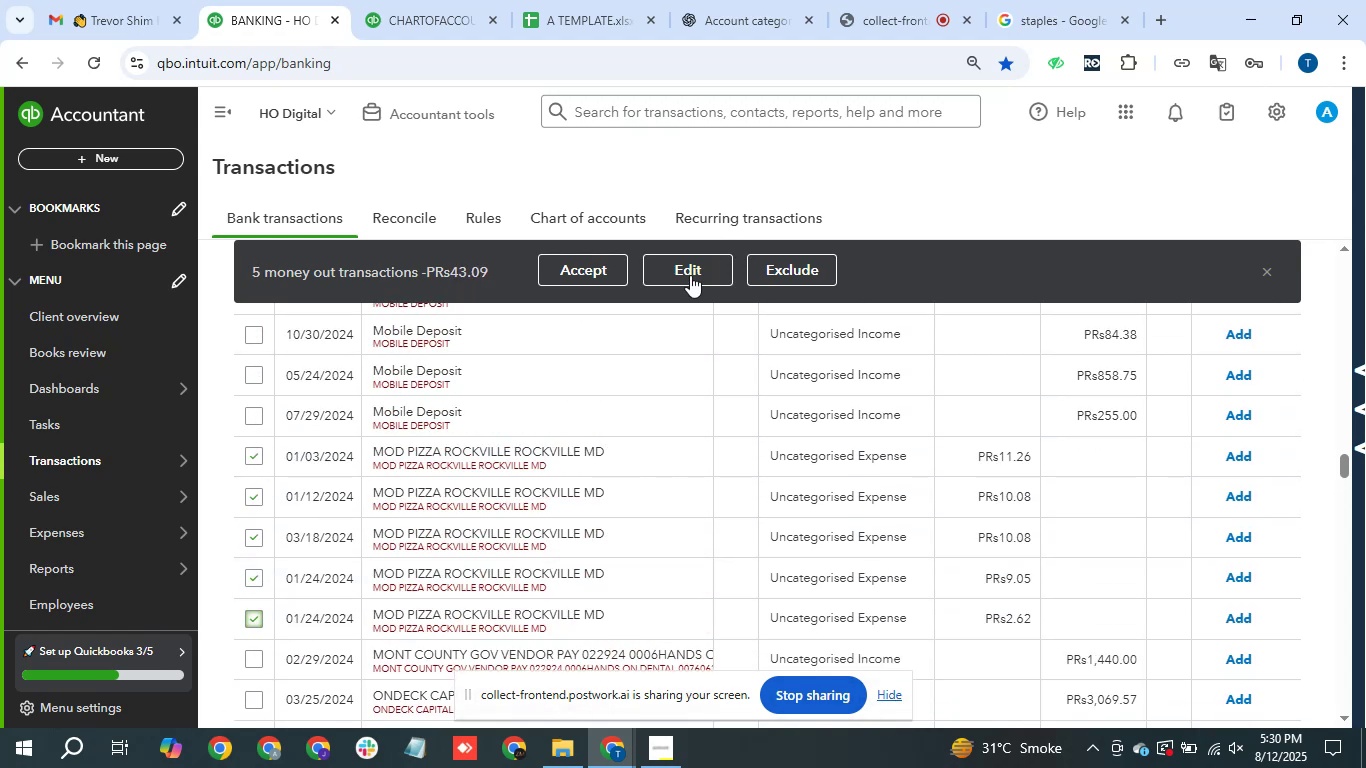 
left_click([685, 271])
 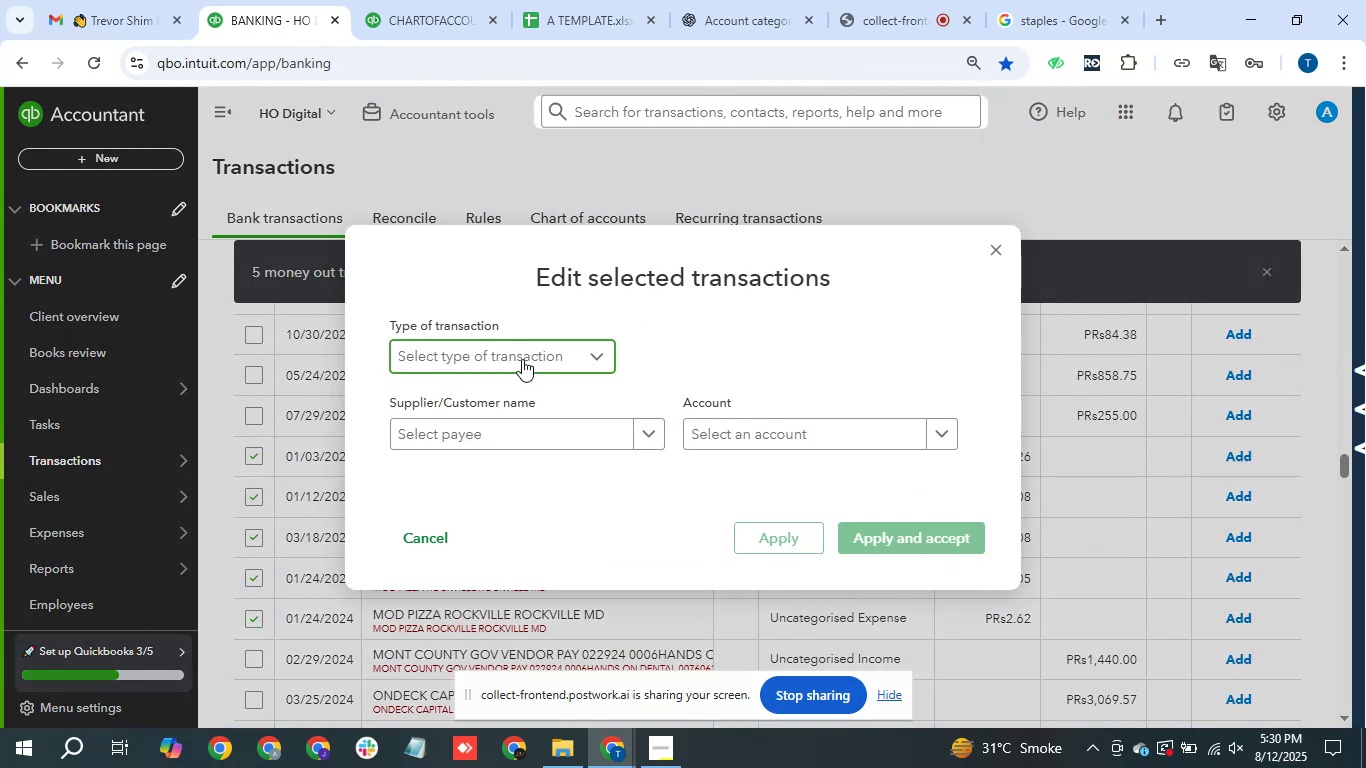 
left_click([504, 402])
 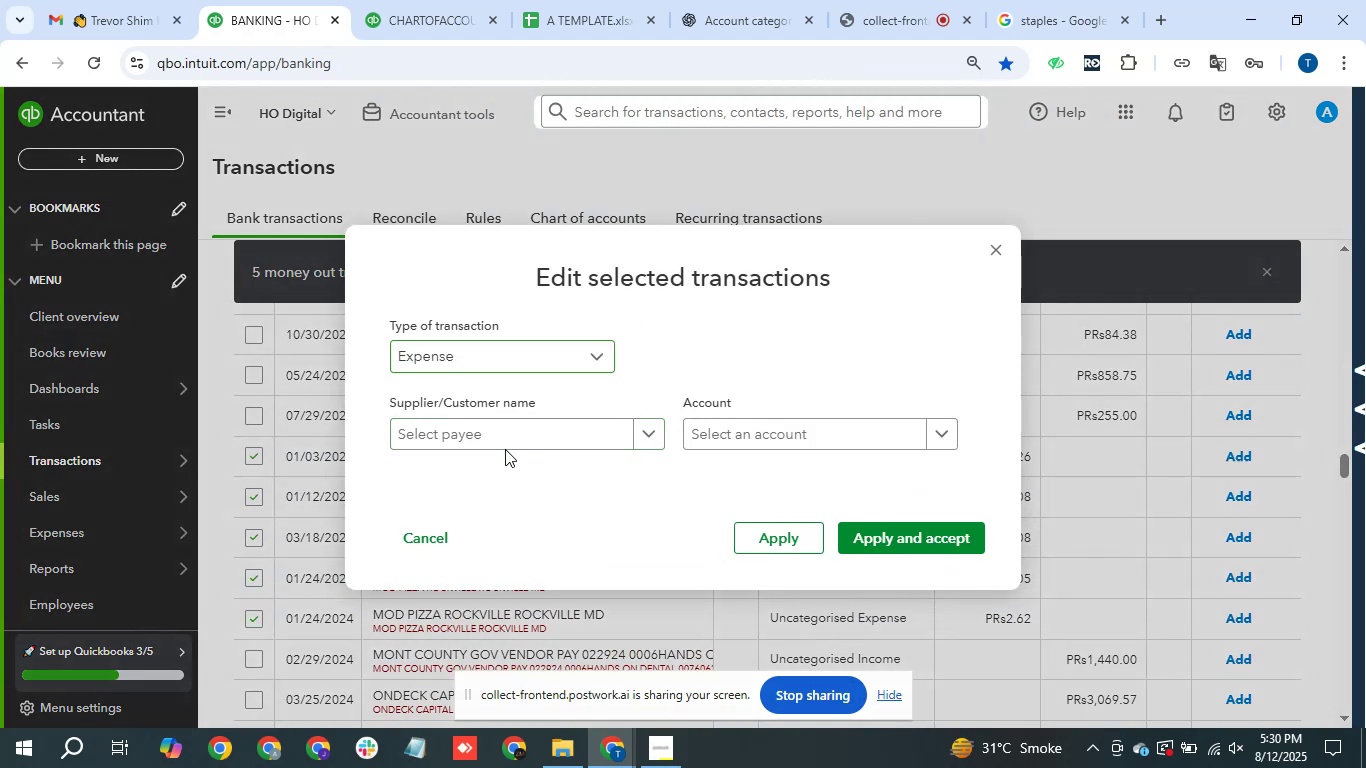 
double_click([504, 443])
 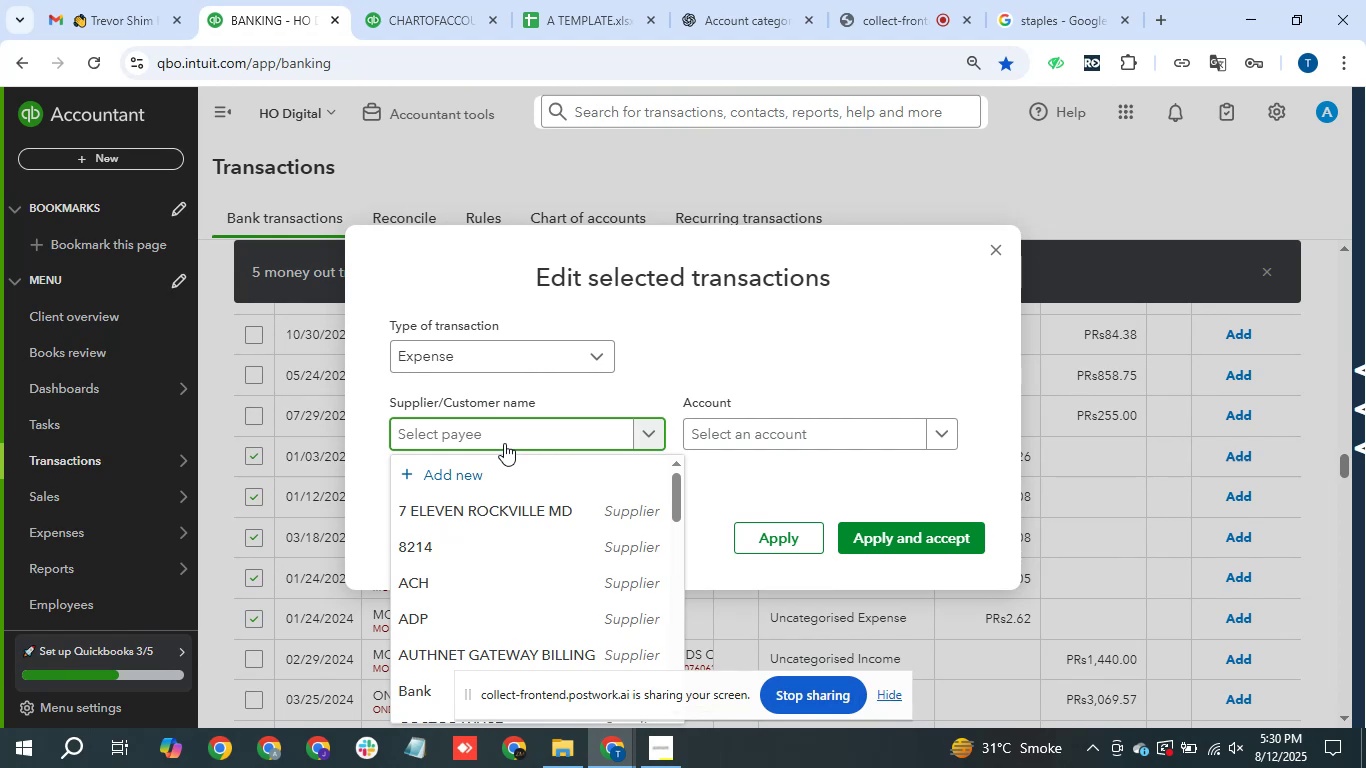 
type(MOD Pizaa)
key(Backspace)
key(Backspace)
type(za)
 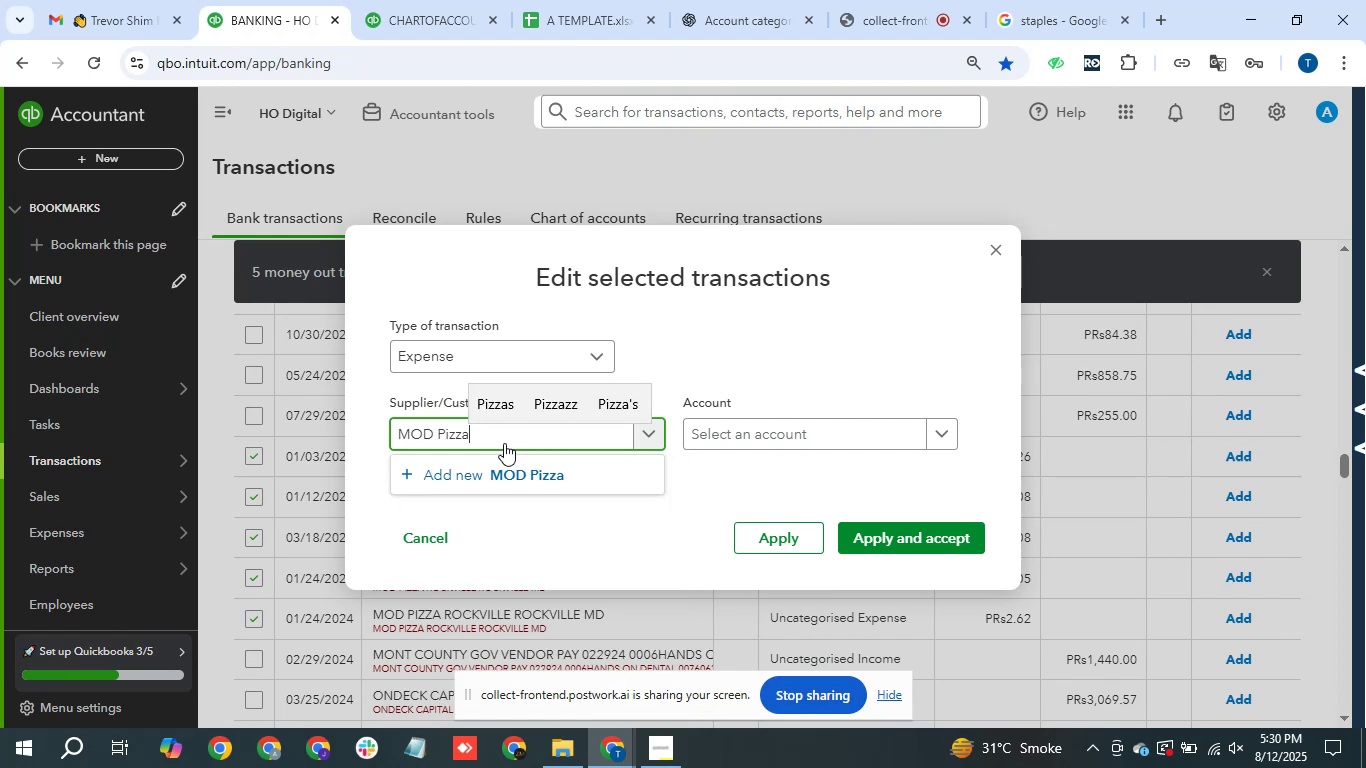 
left_click([513, 493])
 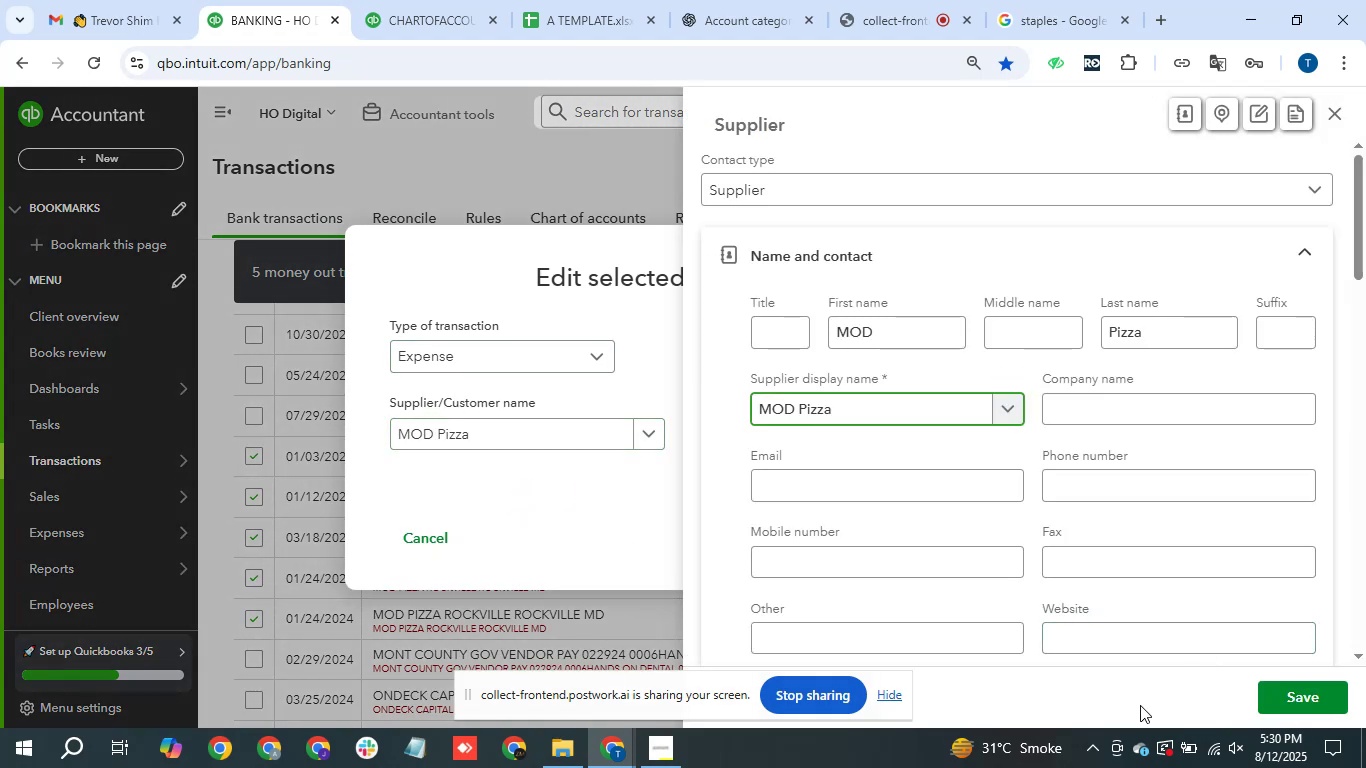 
double_click([1330, 701])
 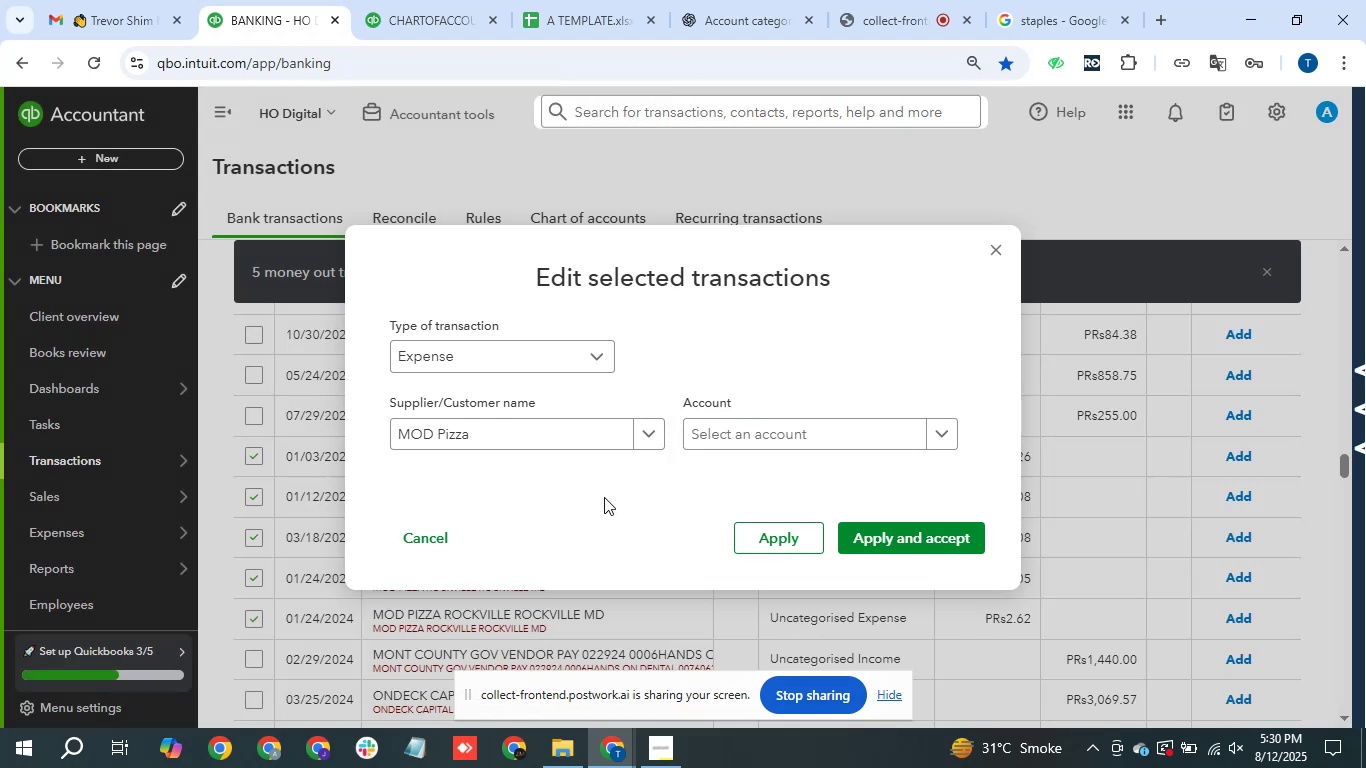 
left_click([778, 430])
 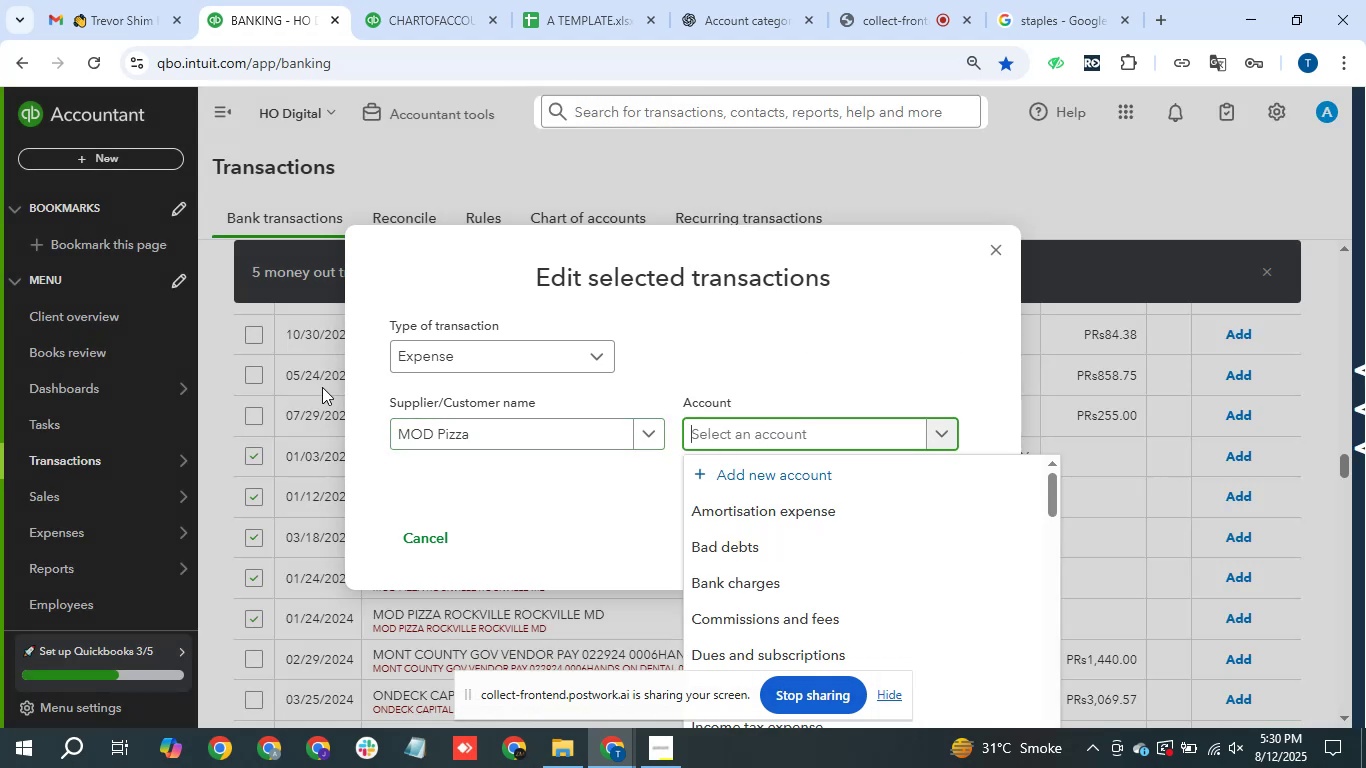 
type(meal)
 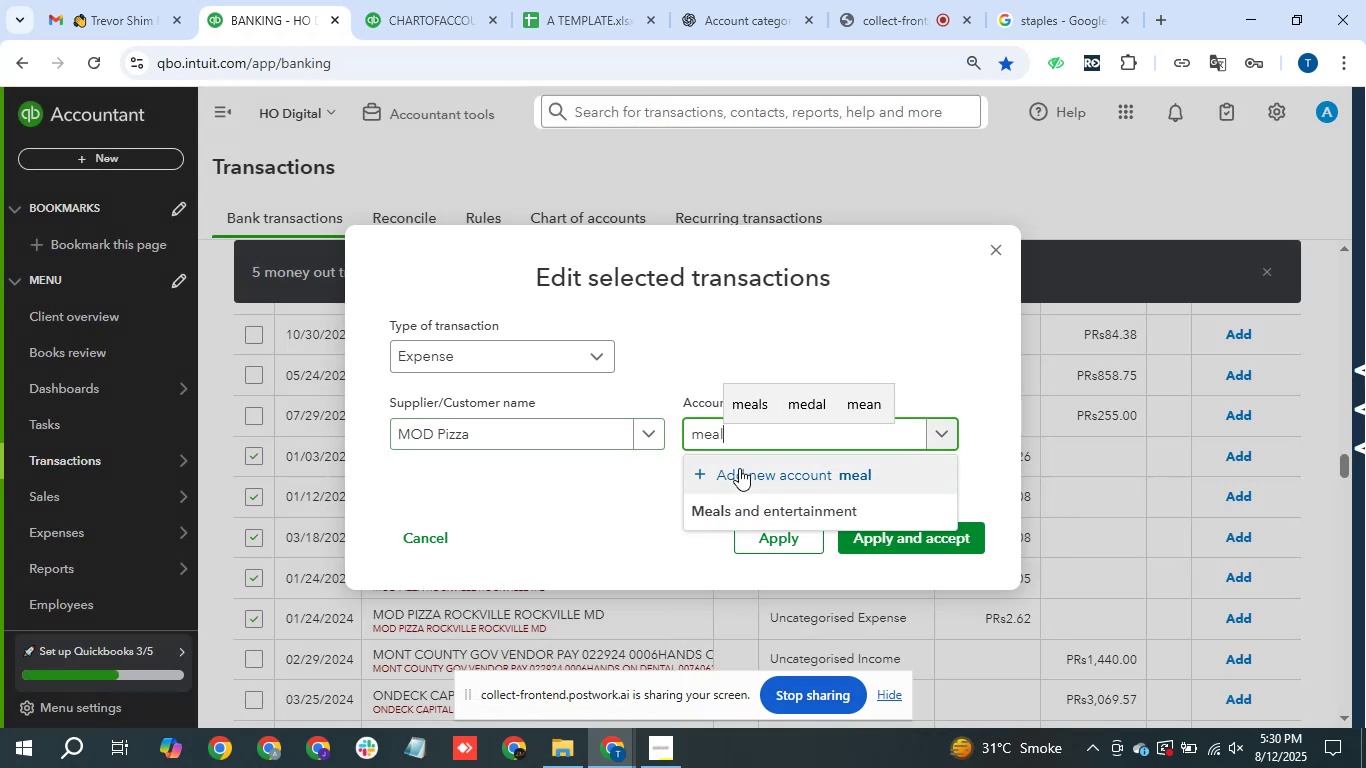 
left_click([778, 503])
 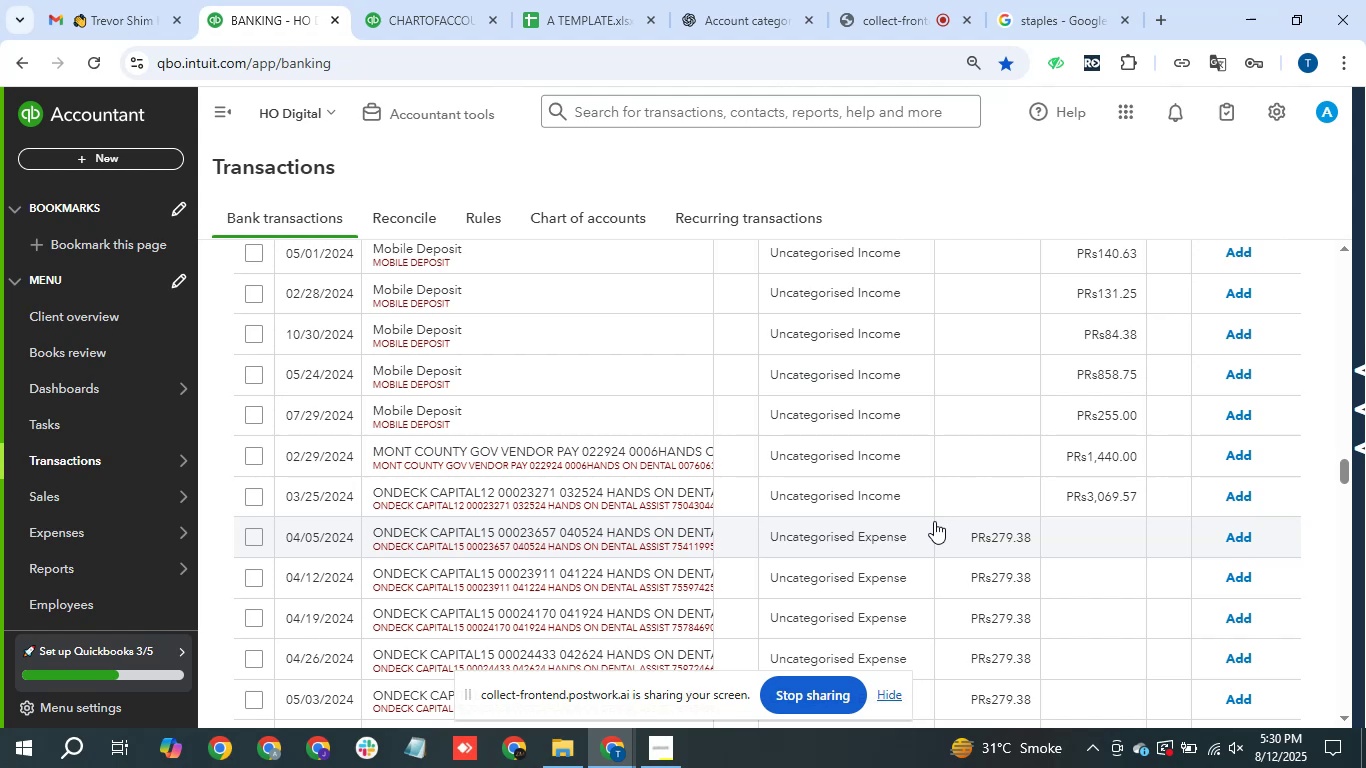 
wait(19.82)
 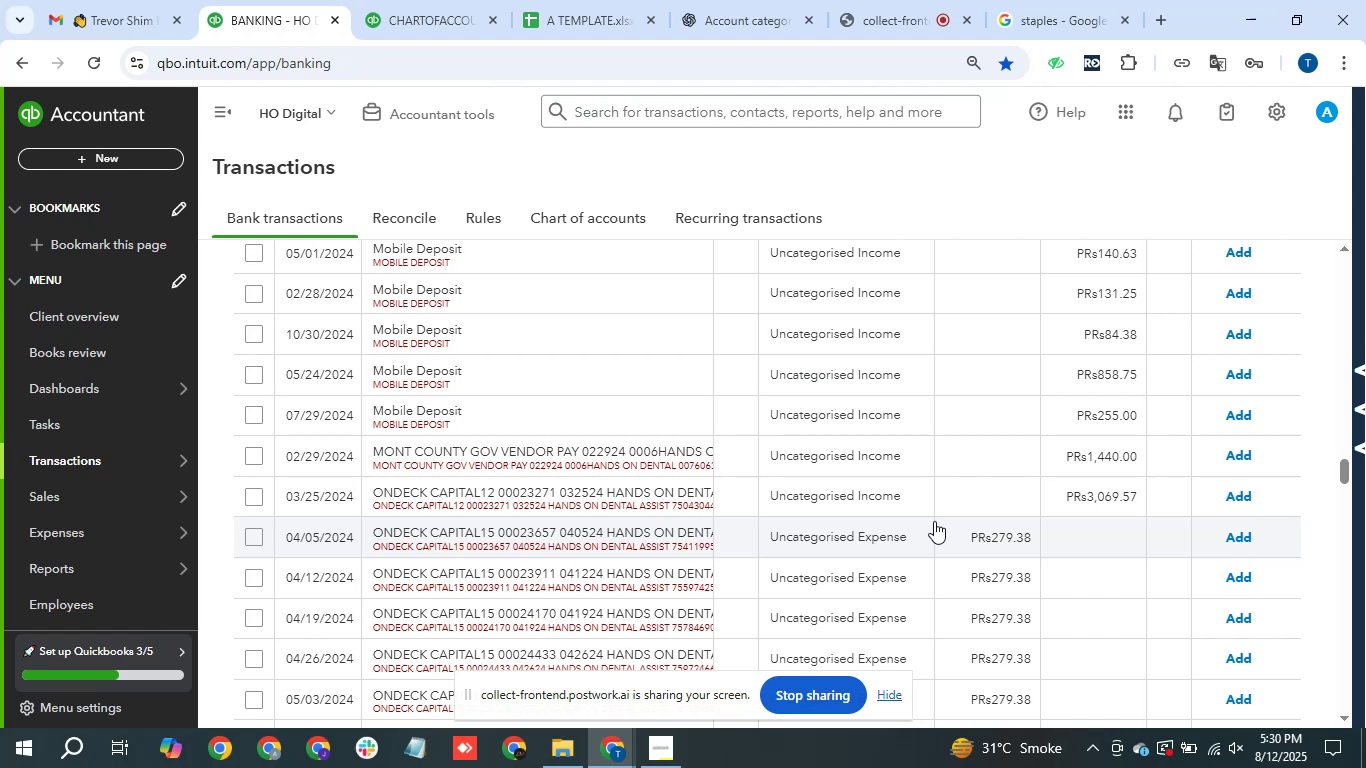 
mouse_move([486, 418])
 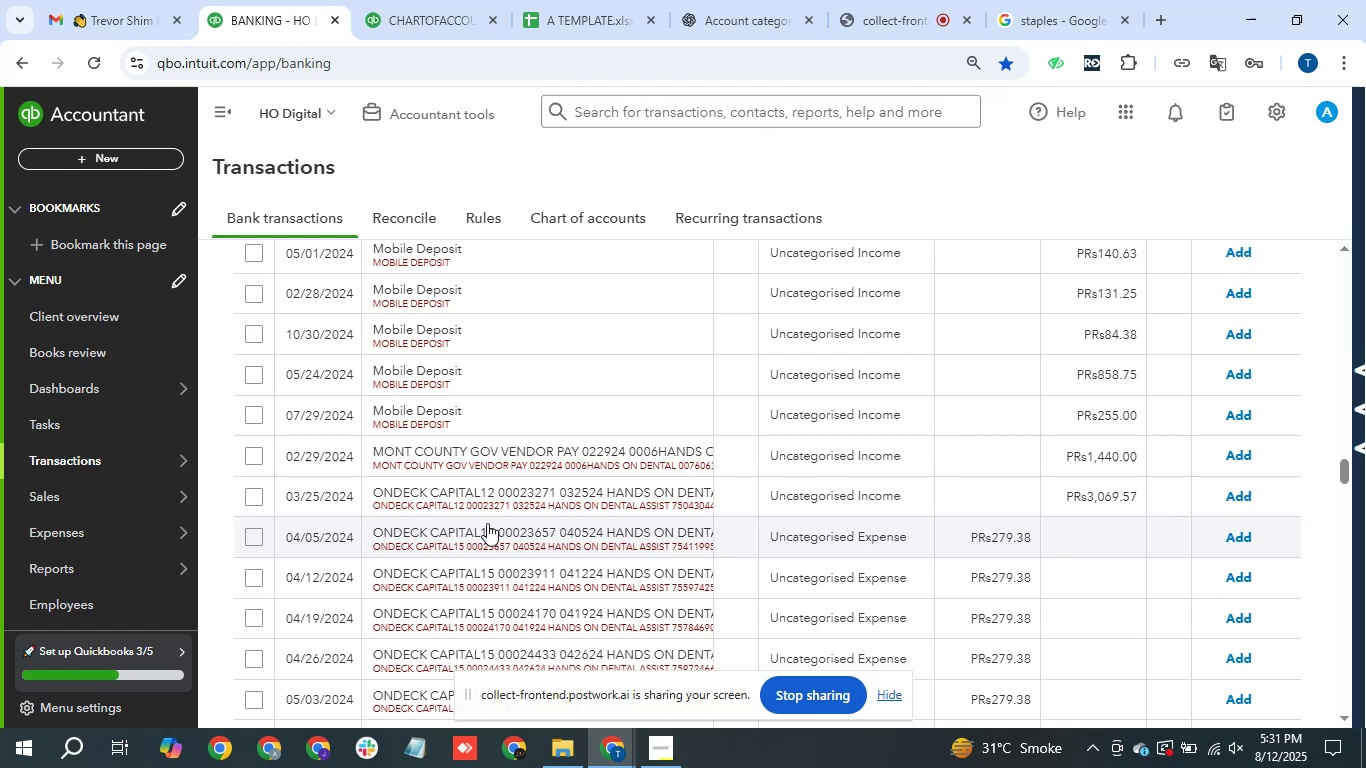 
wait(11.59)
 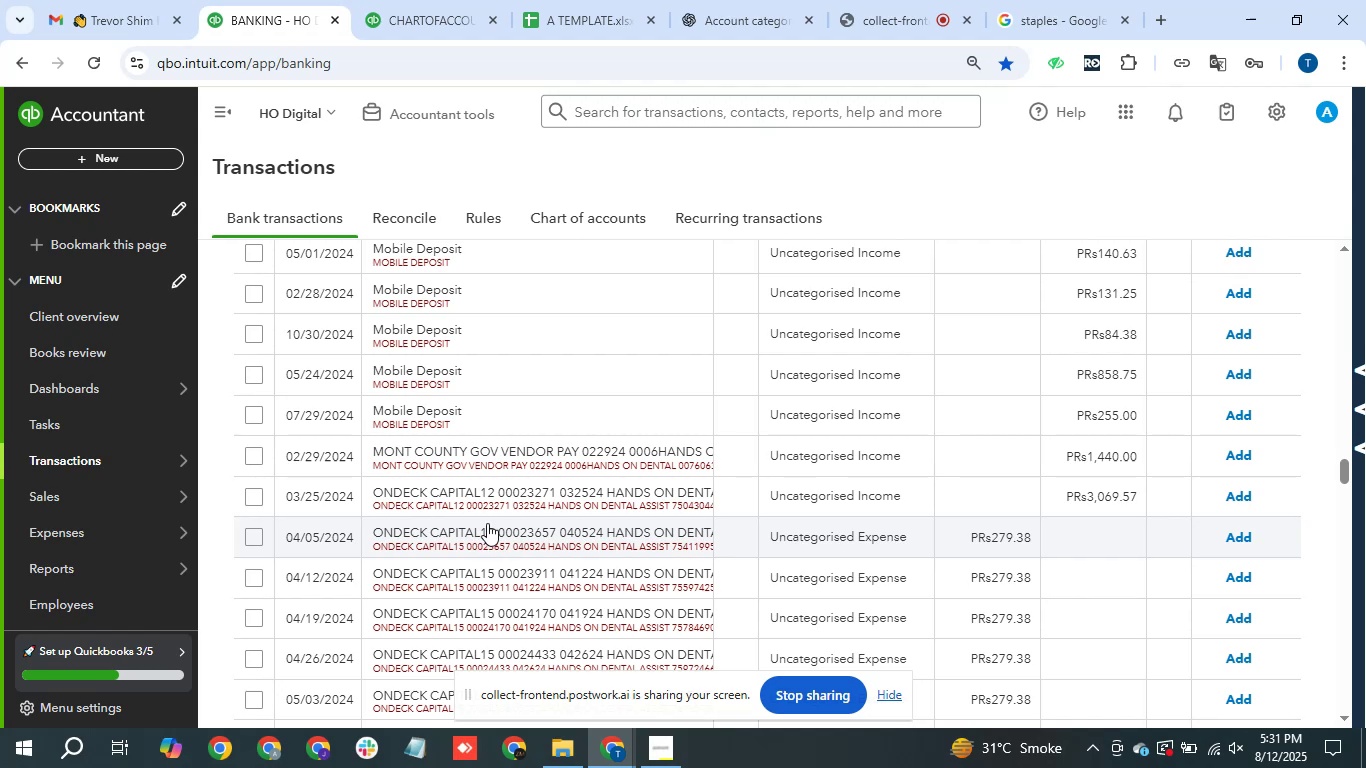 
scroll: coordinate [584, 536], scroll_direction: up, amount: 15.0
 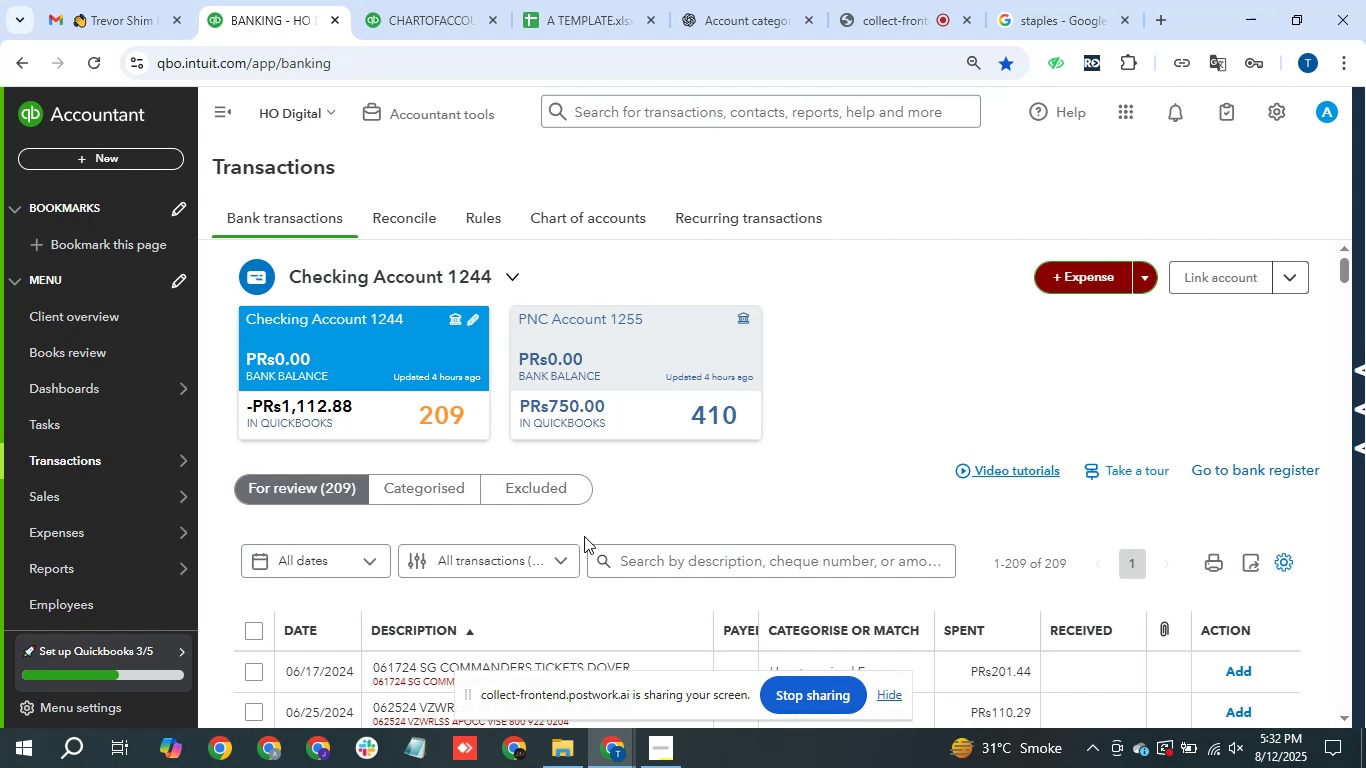 
wait(106.43)
 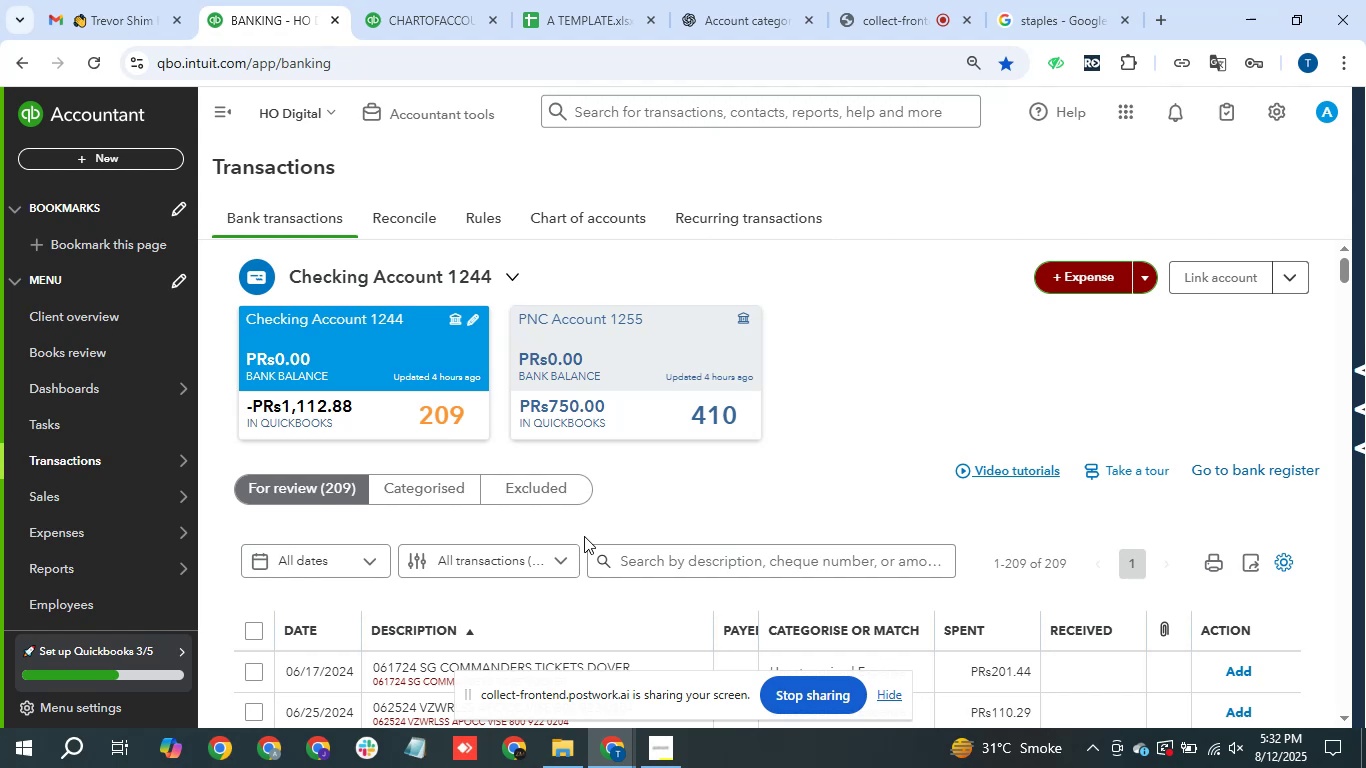 
scroll: coordinate [635, 553], scroll_direction: down, amount: 3.0
 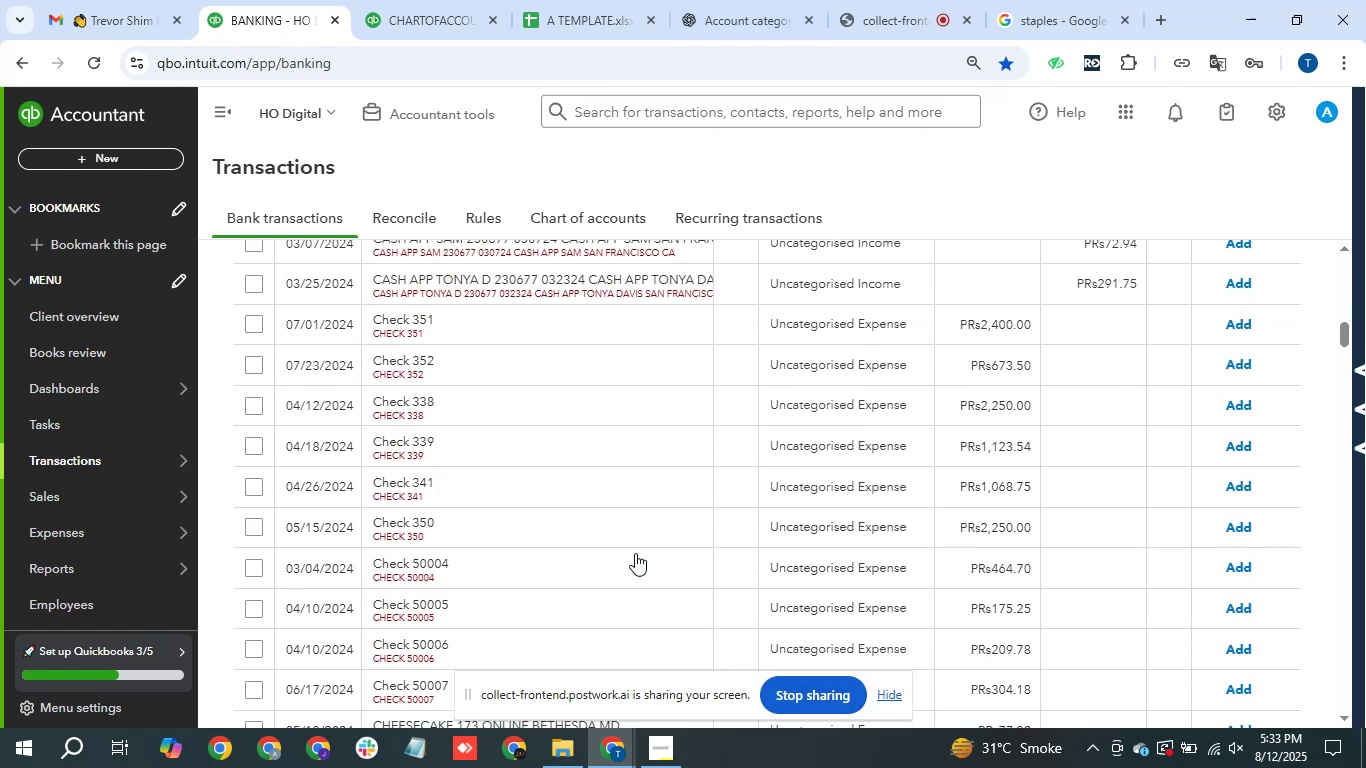 
scroll: coordinate [631, 537], scroll_direction: up, amount: 1.0
 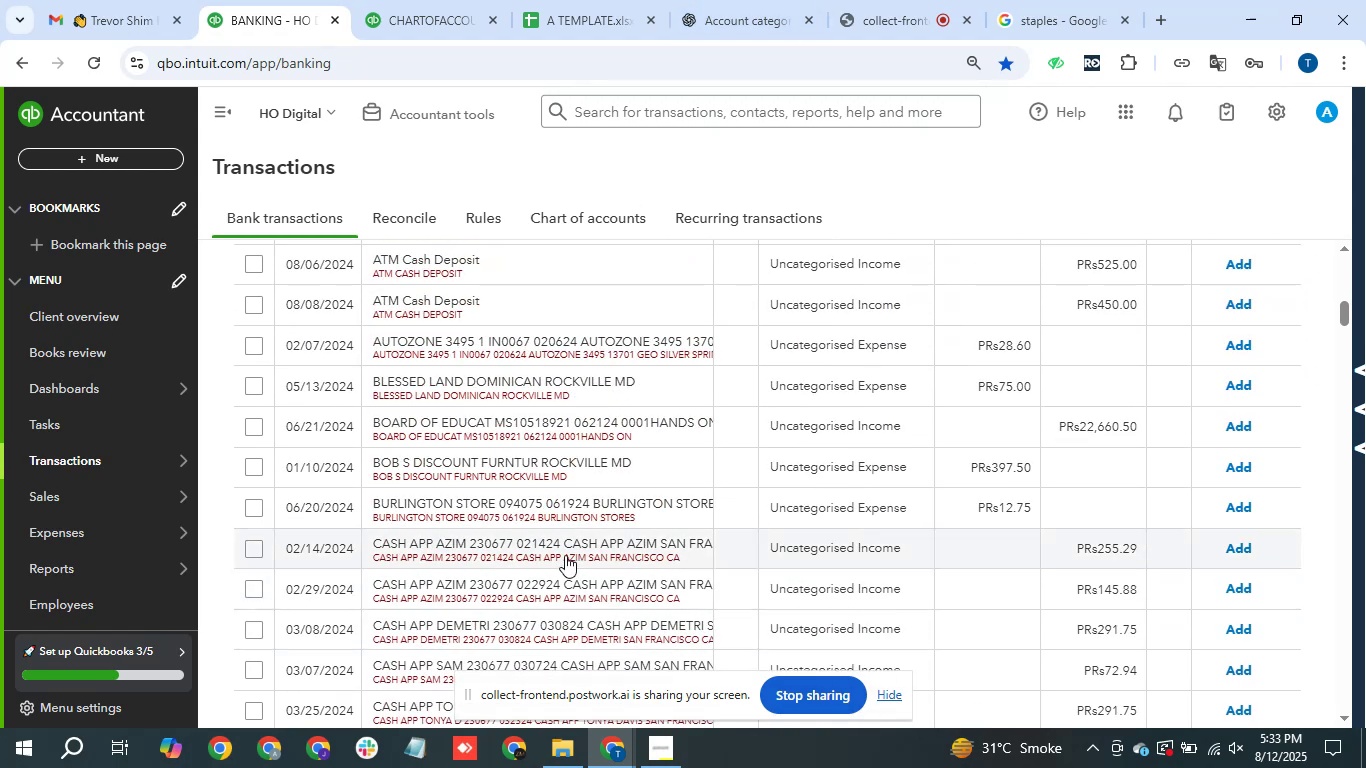 
scroll: coordinate [569, 555], scroll_direction: down, amount: 2.0
 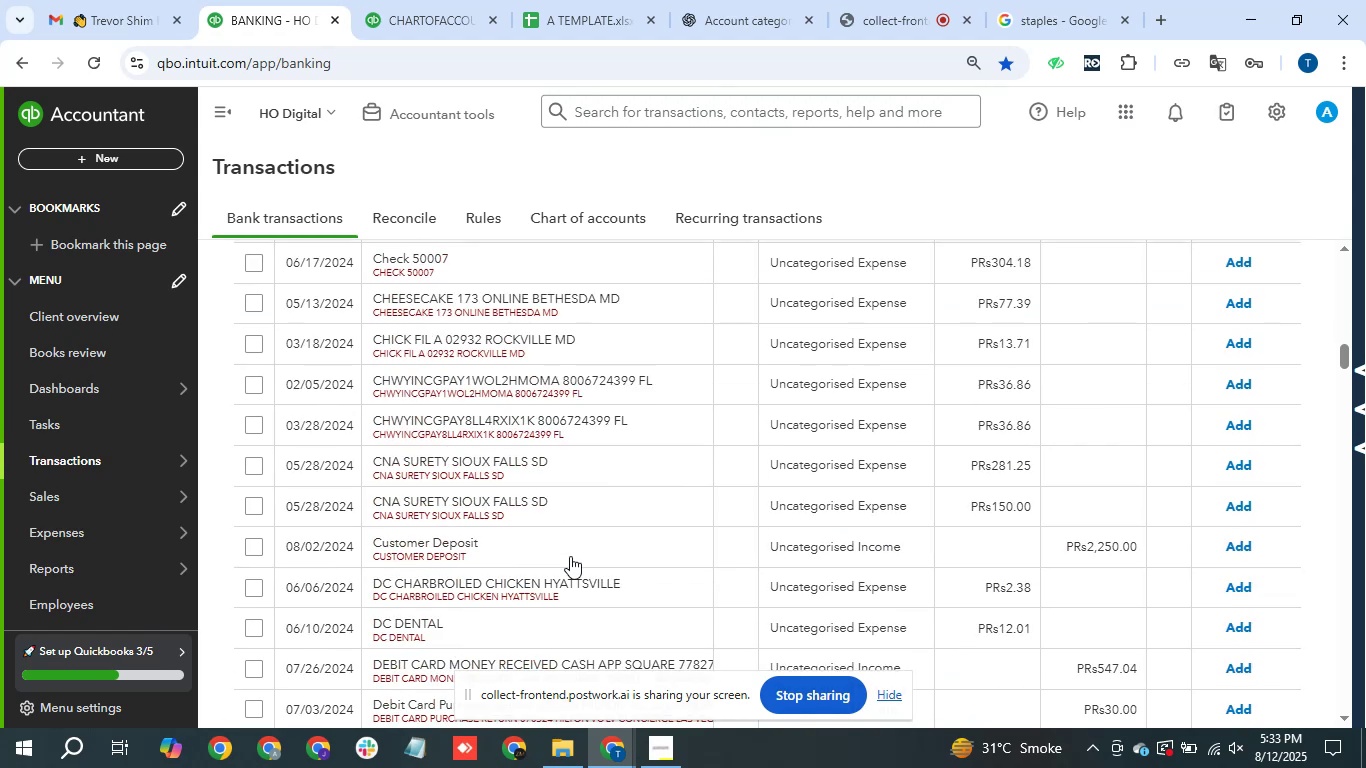 
scroll: coordinate [570, 556], scroll_direction: up, amount: 1.0
 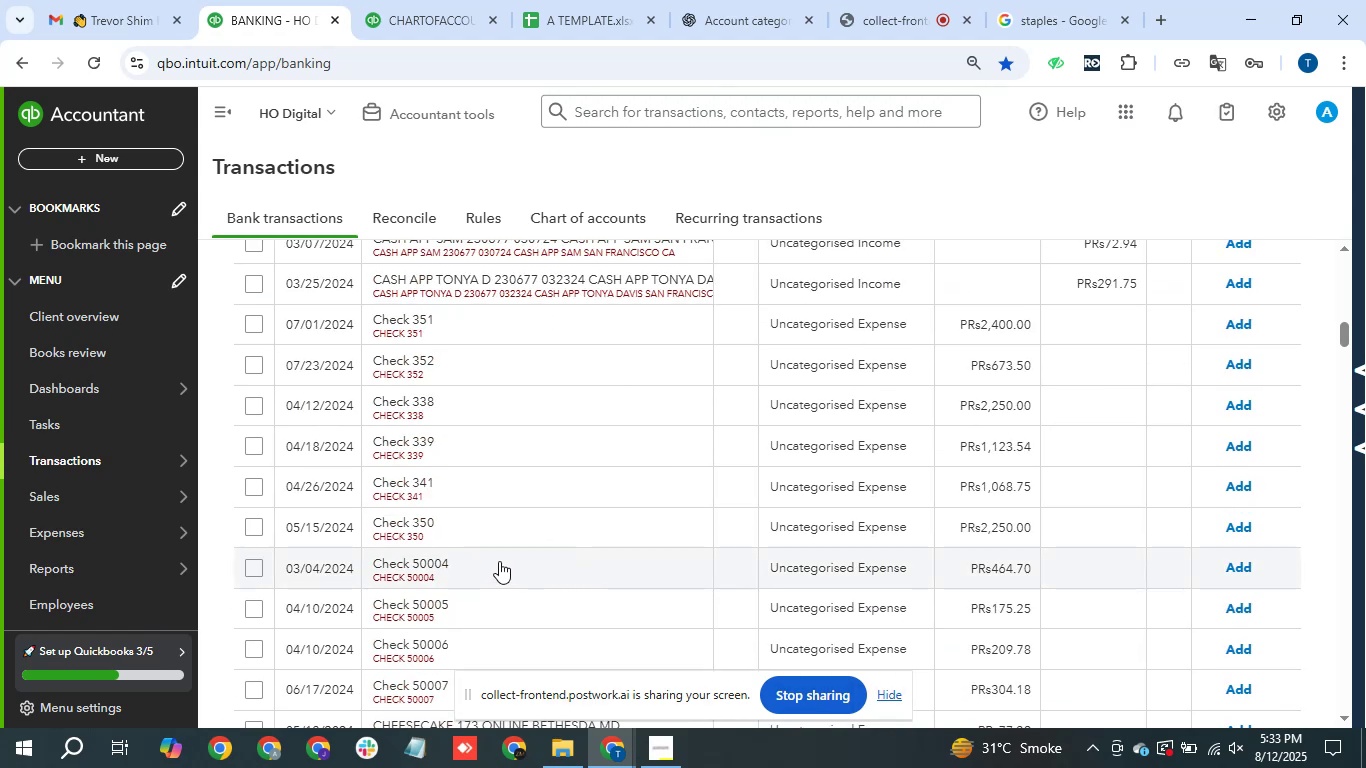 
scroll: coordinate [557, 588], scroll_direction: down, amount: 5.0
 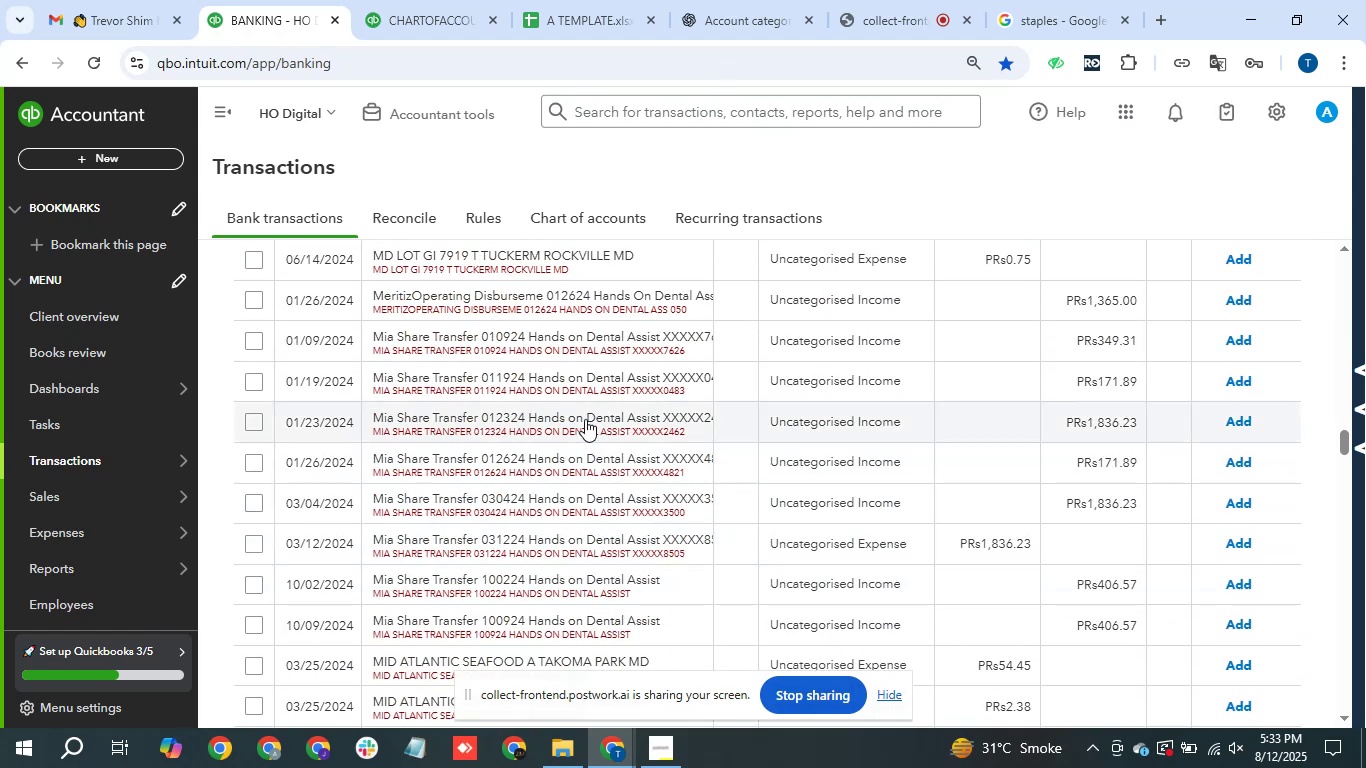 
mouse_move([463, 427])
 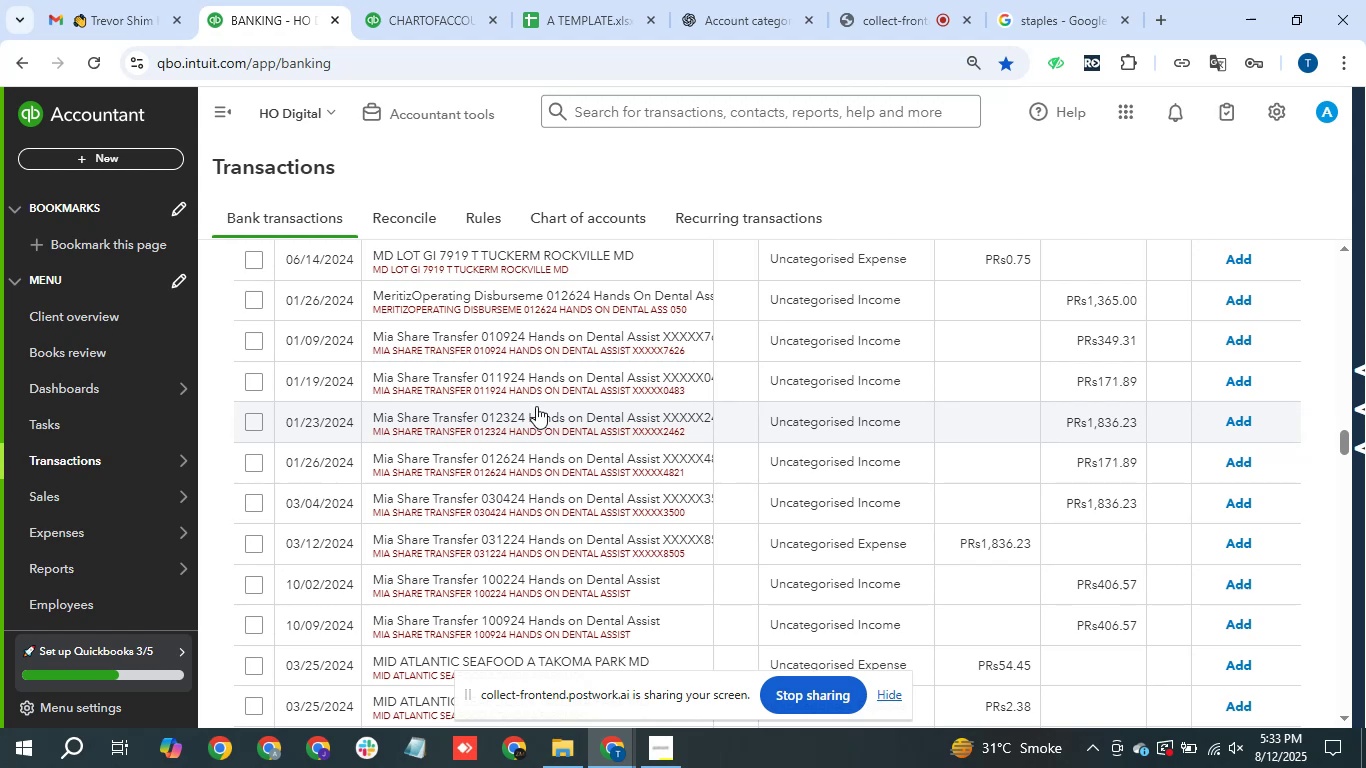 
scroll: coordinate [537, 451], scroll_direction: down, amount: 2.0
 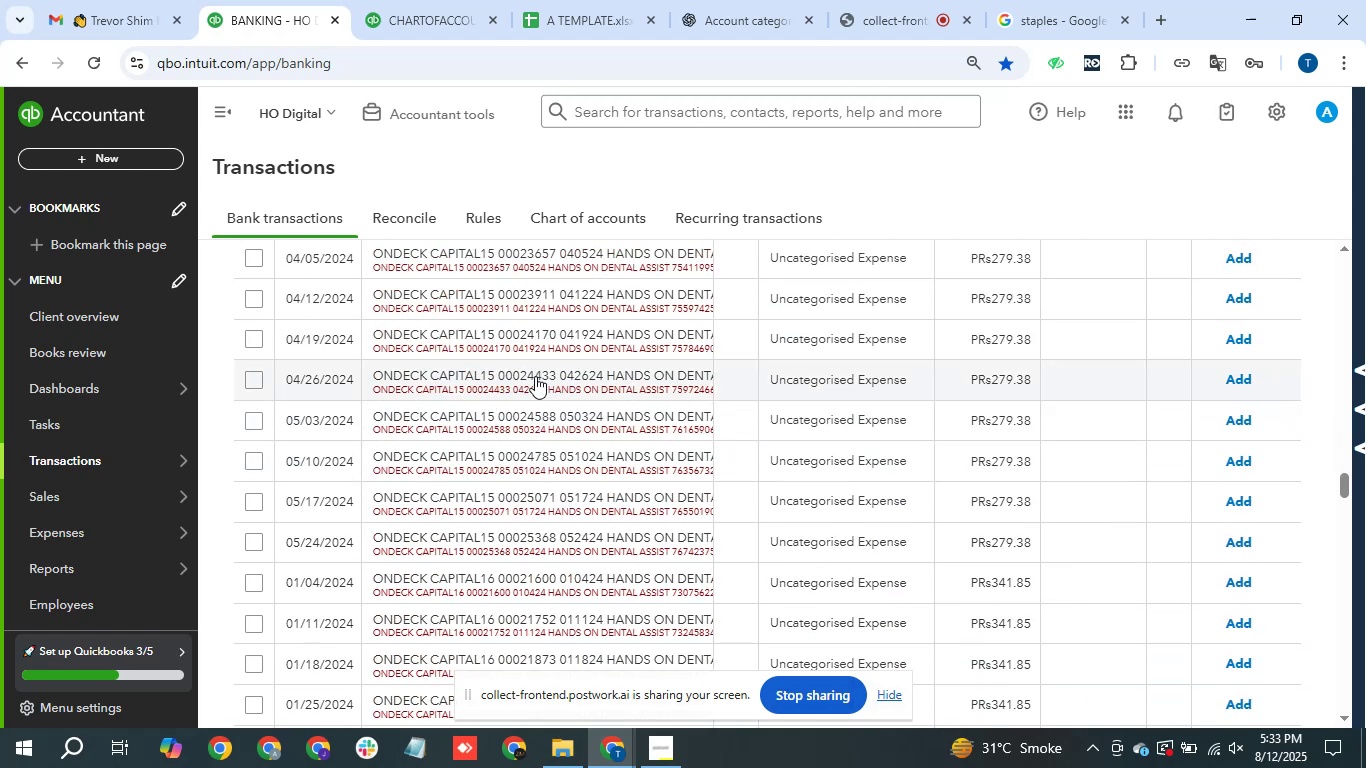 
wait(5.62)
 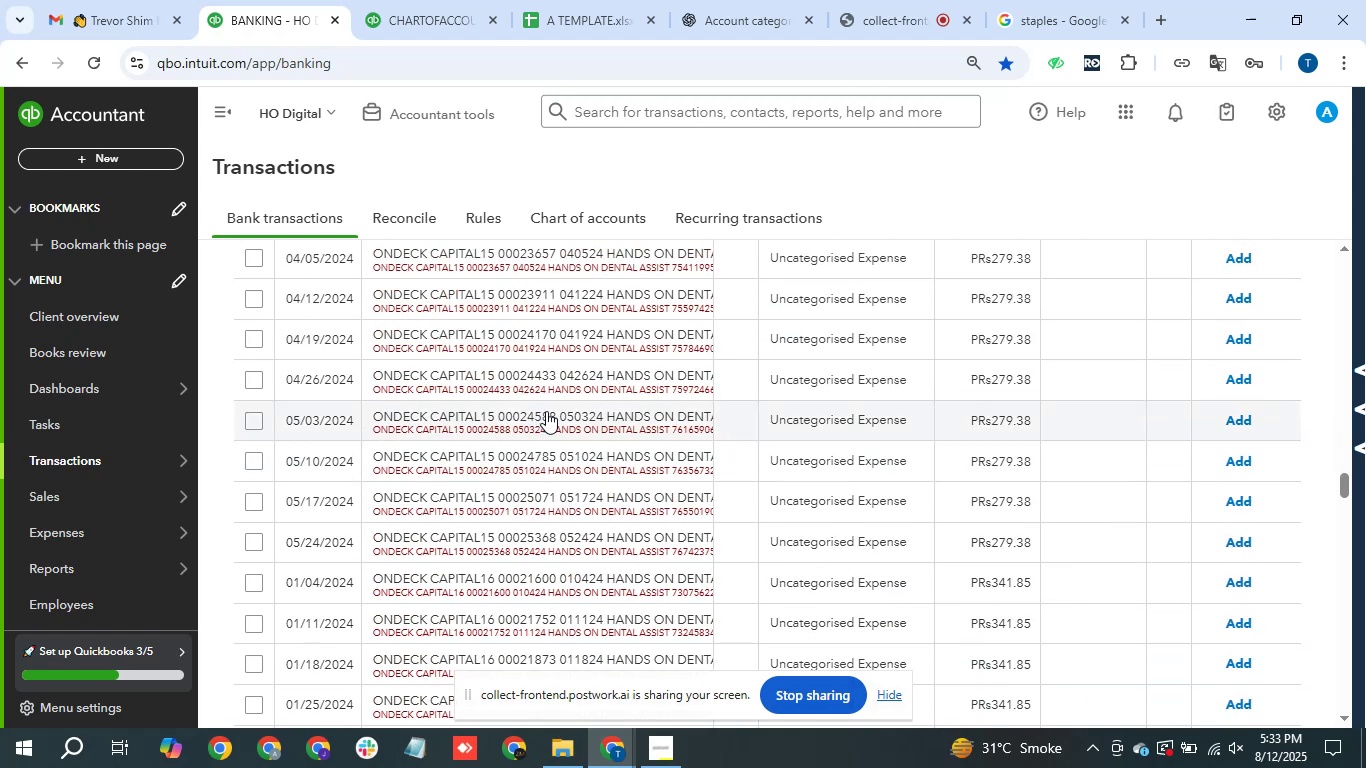 
scroll: coordinate [556, 364], scroll_direction: up, amount: 1.0
 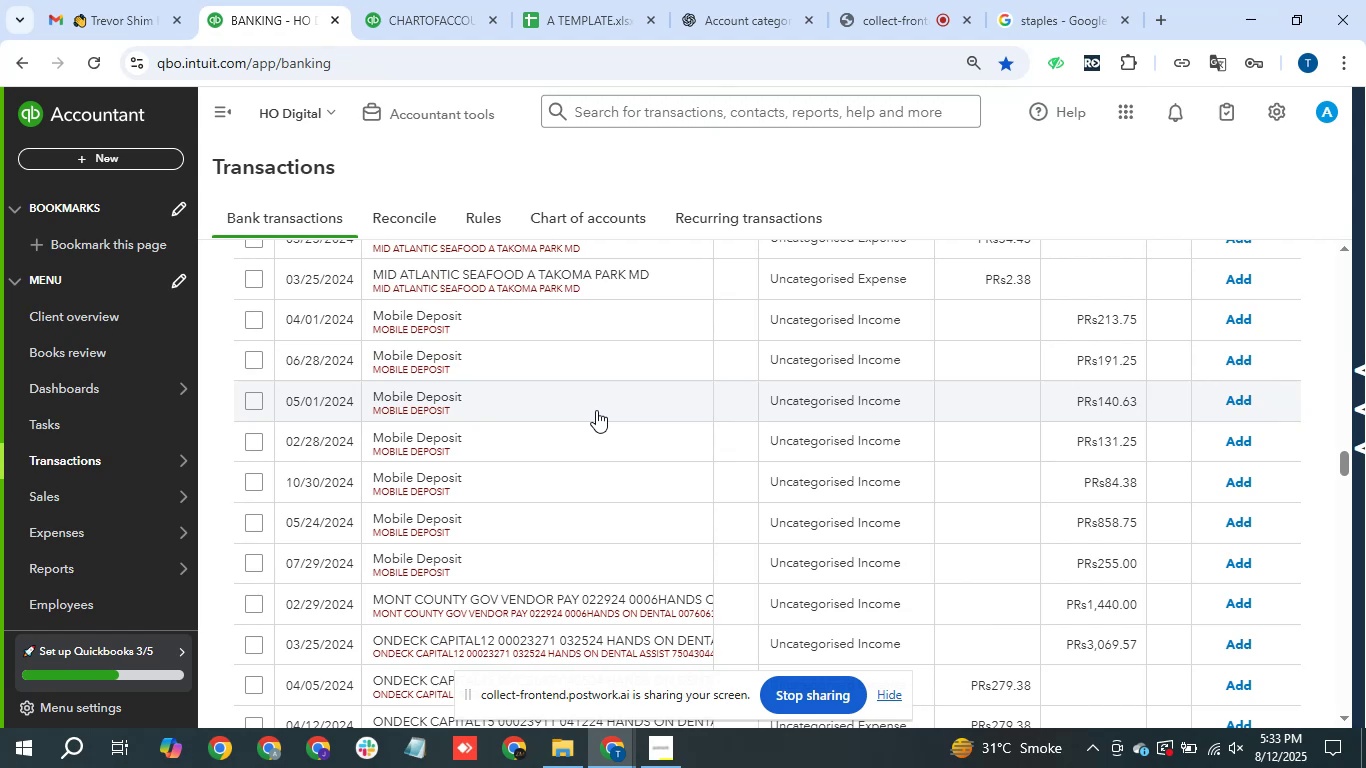 
wait(5.87)
 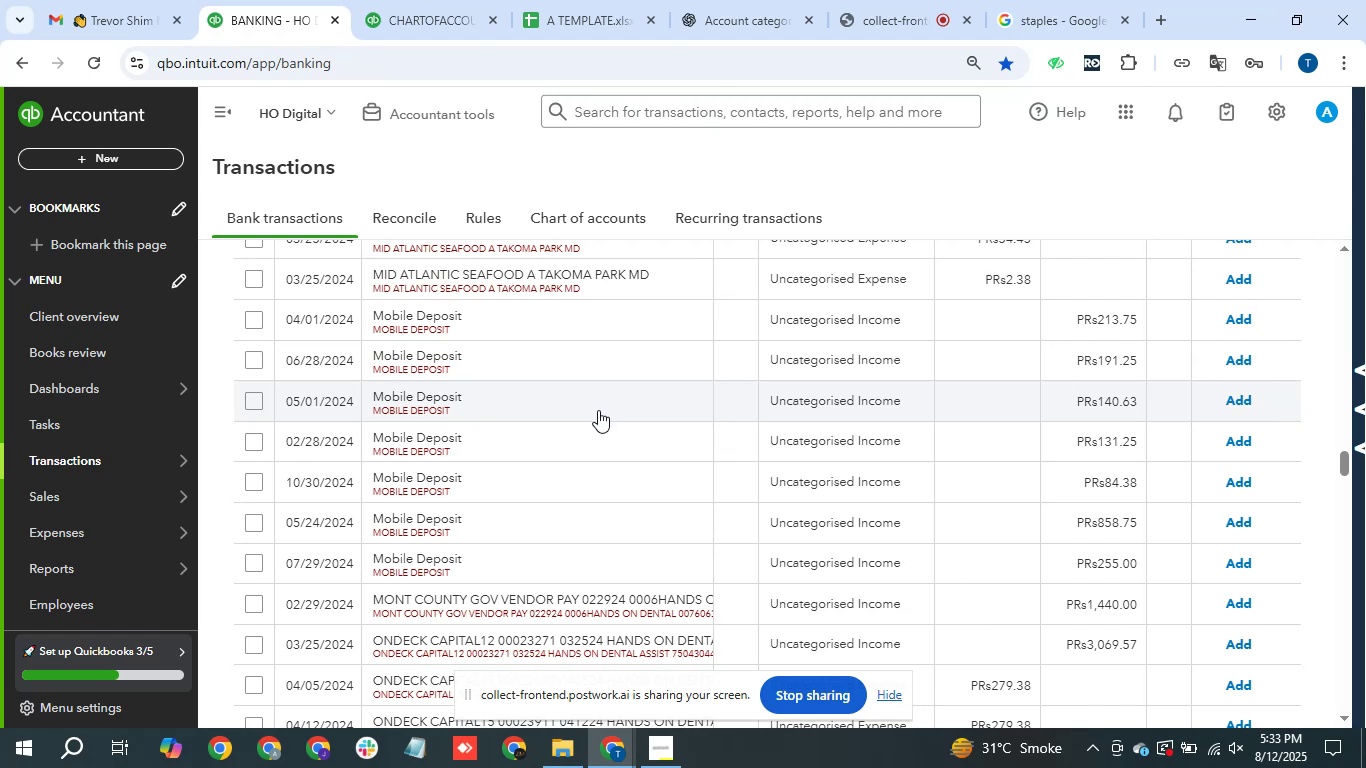 
scroll: coordinate [841, 521], scroll_direction: down, amount: 1.0
 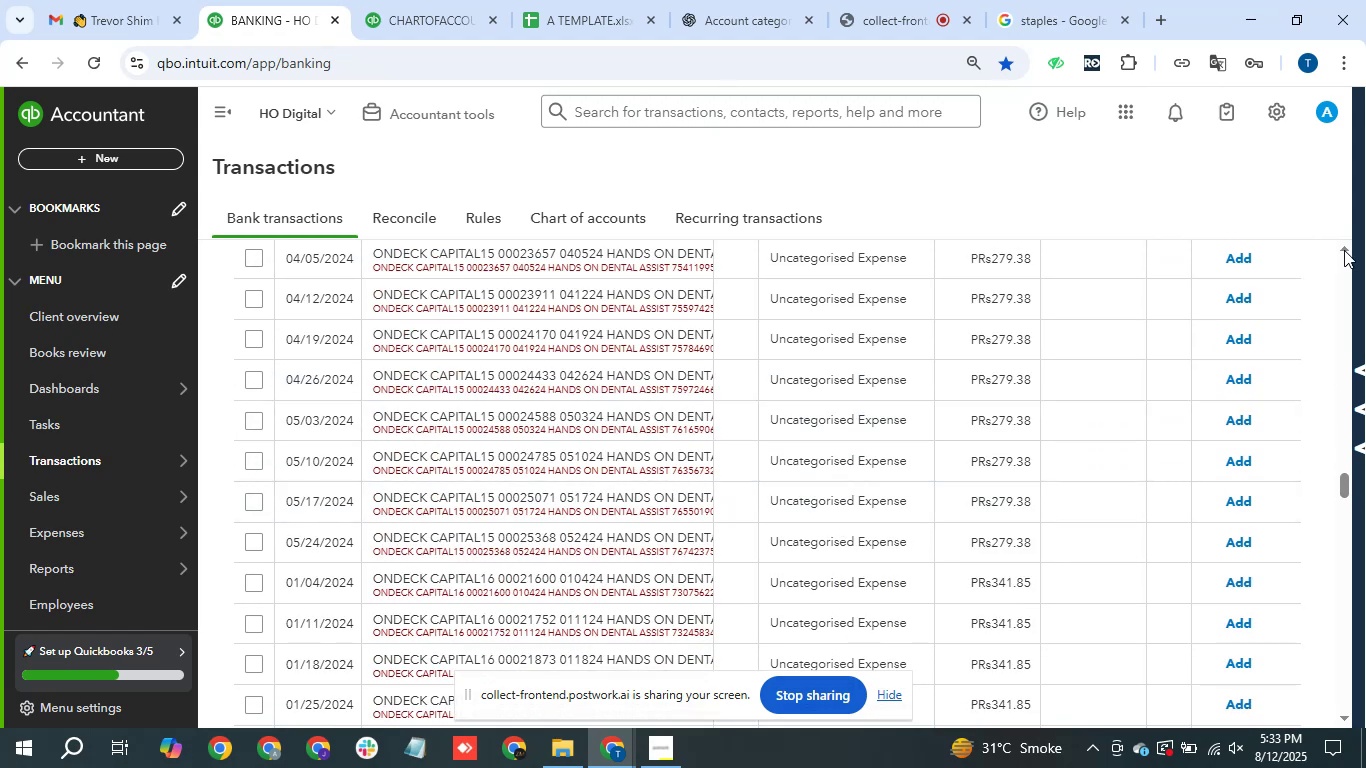 
double_click([1352, 249])
 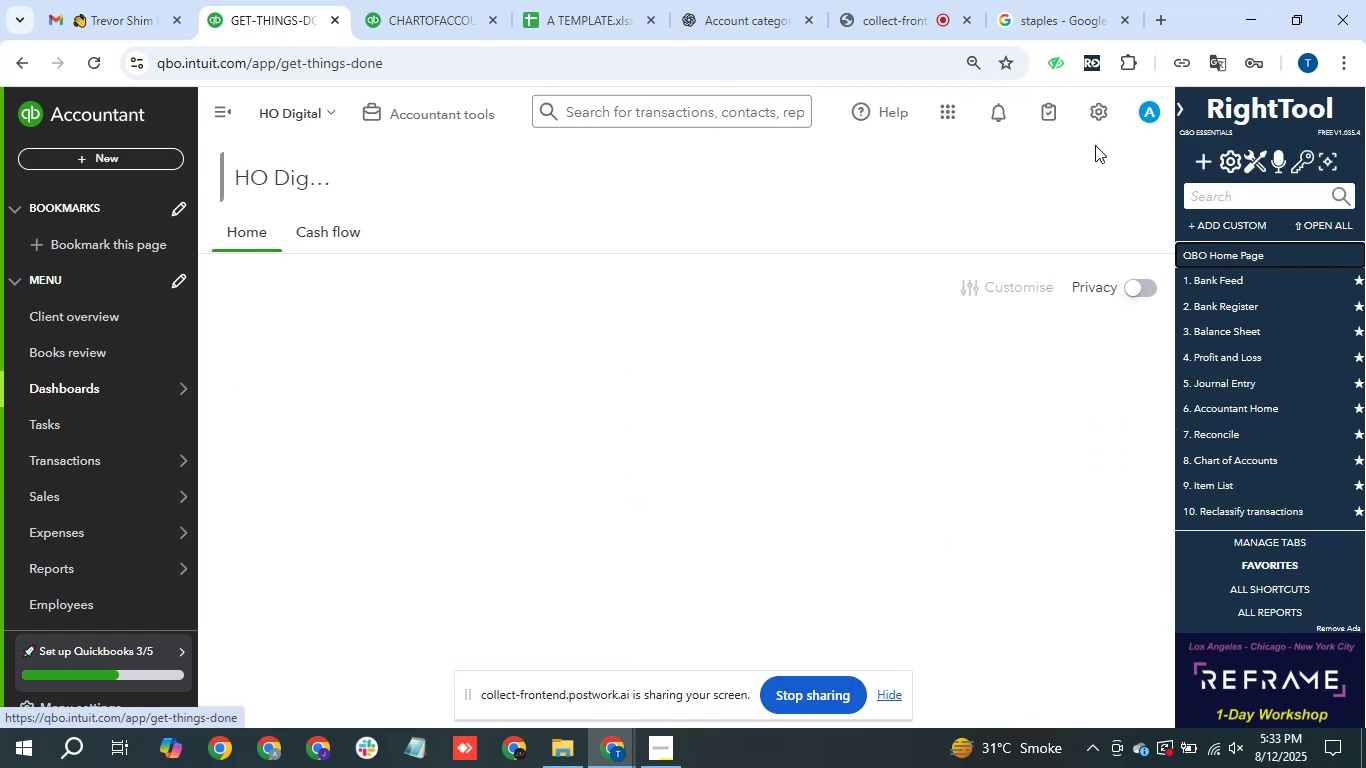 
mouse_move([1036, 239])
 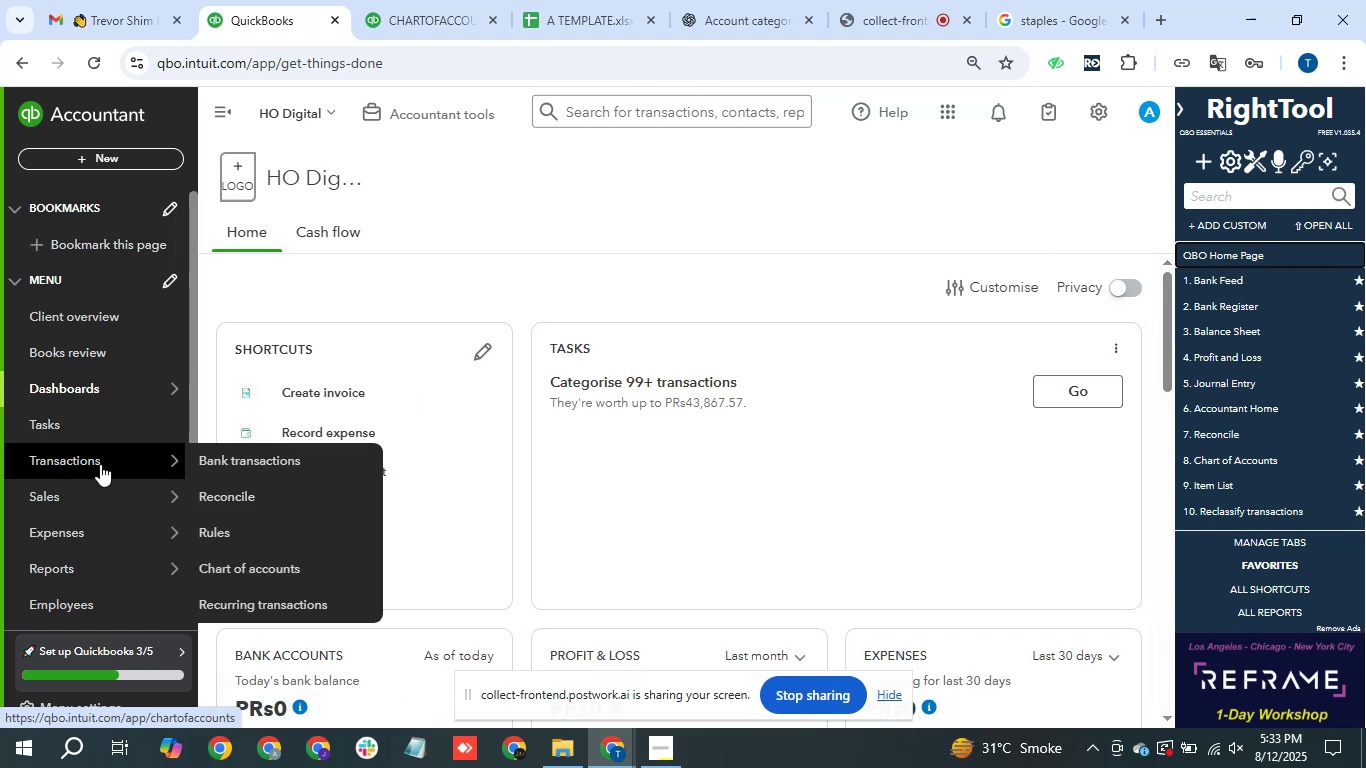 
left_click([221, 463])
 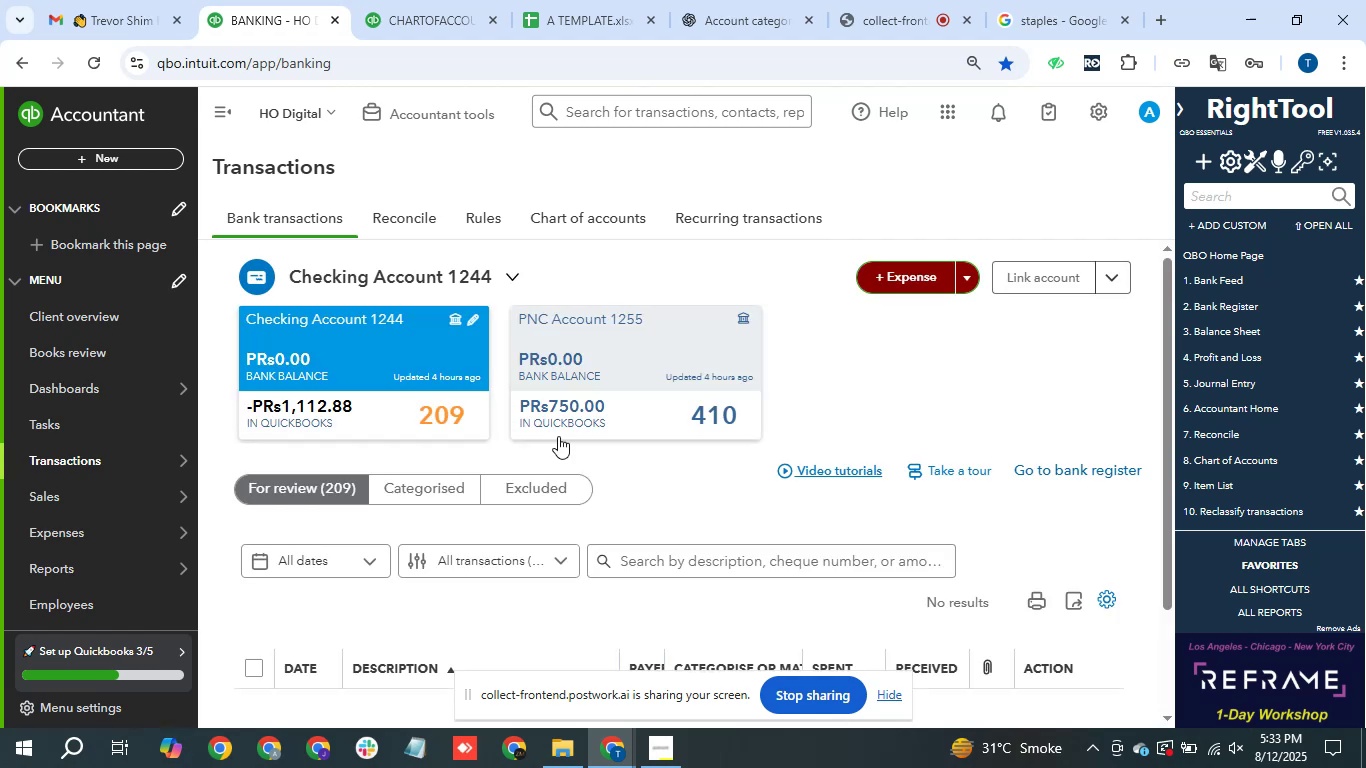 
wait(9.61)
 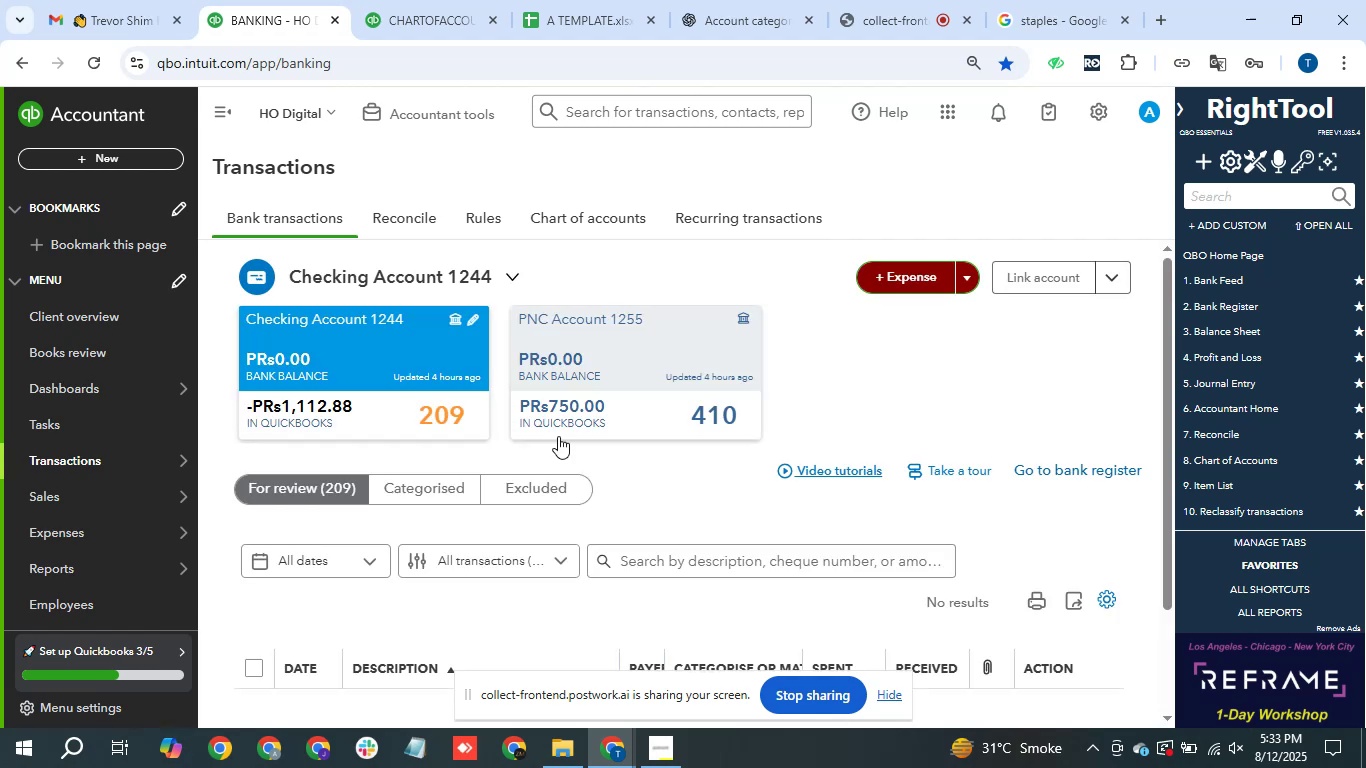 
left_click([1179, 106])
 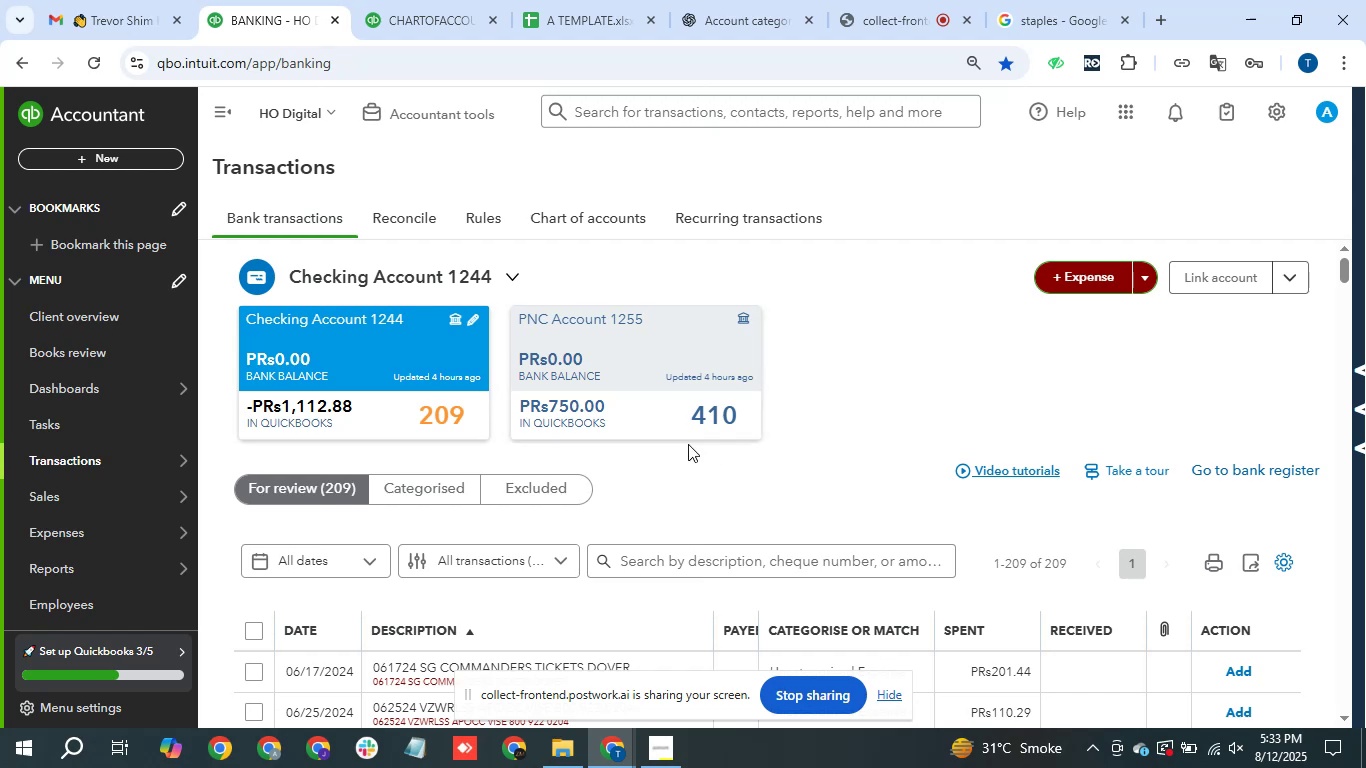 
scroll: coordinate [769, 519], scroll_direction: down, amount: 15.0
 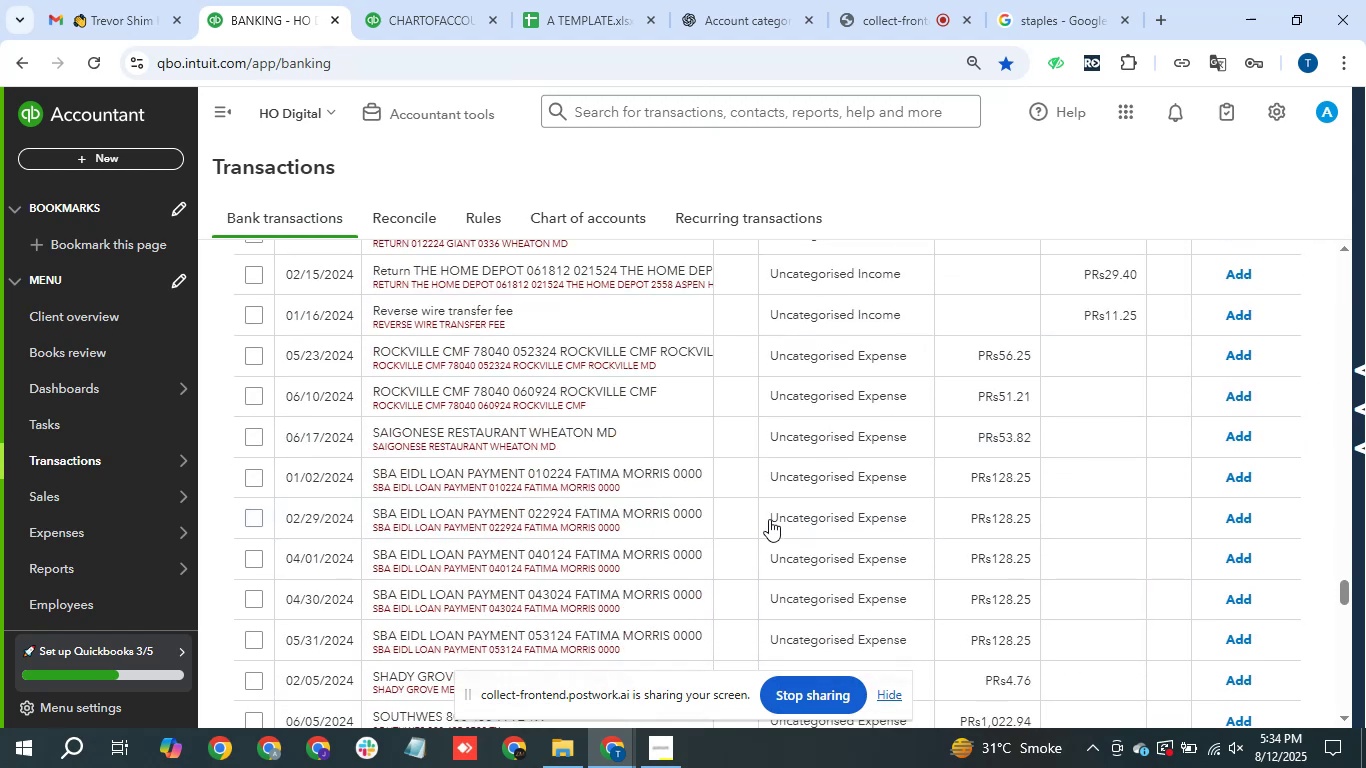 
scroll: coordinate [769, 519], scroll_direction: up, amount: 2.0
 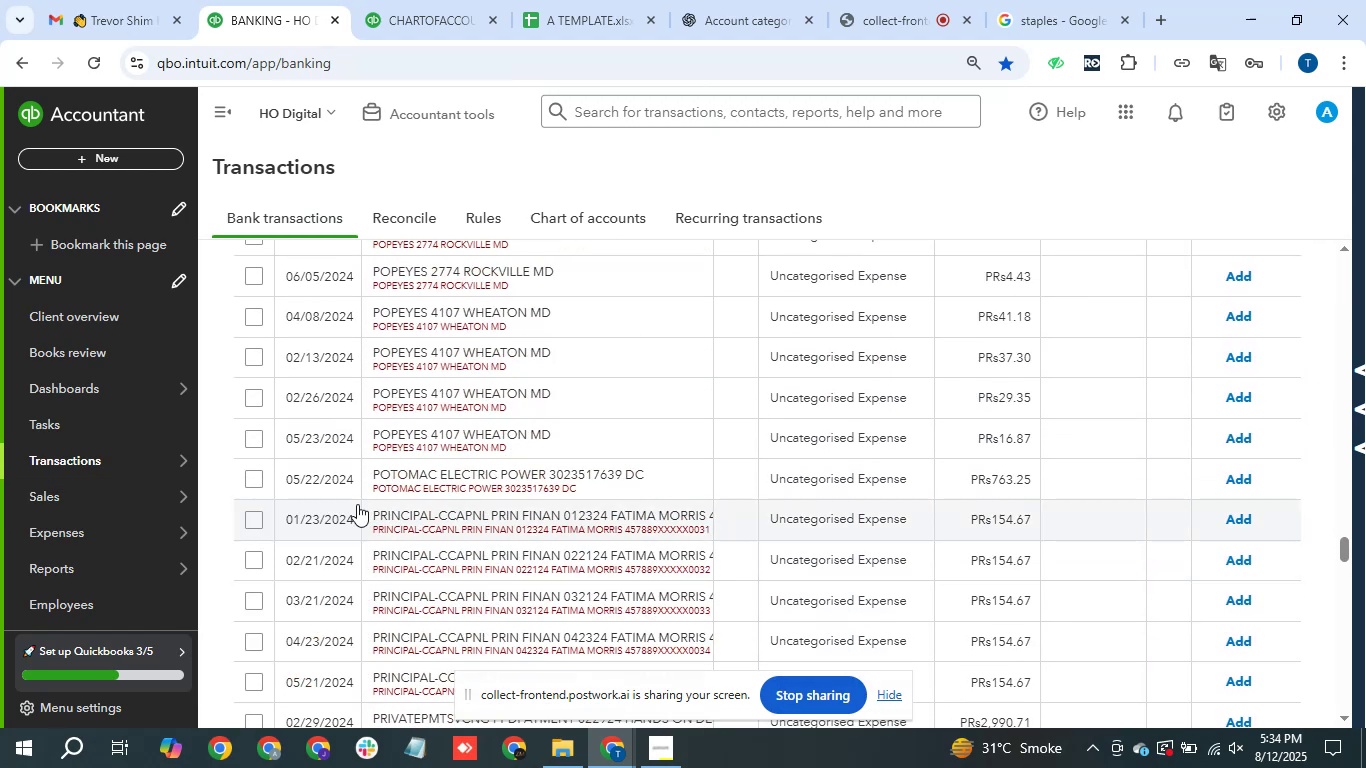 
left_click([257, 520])
 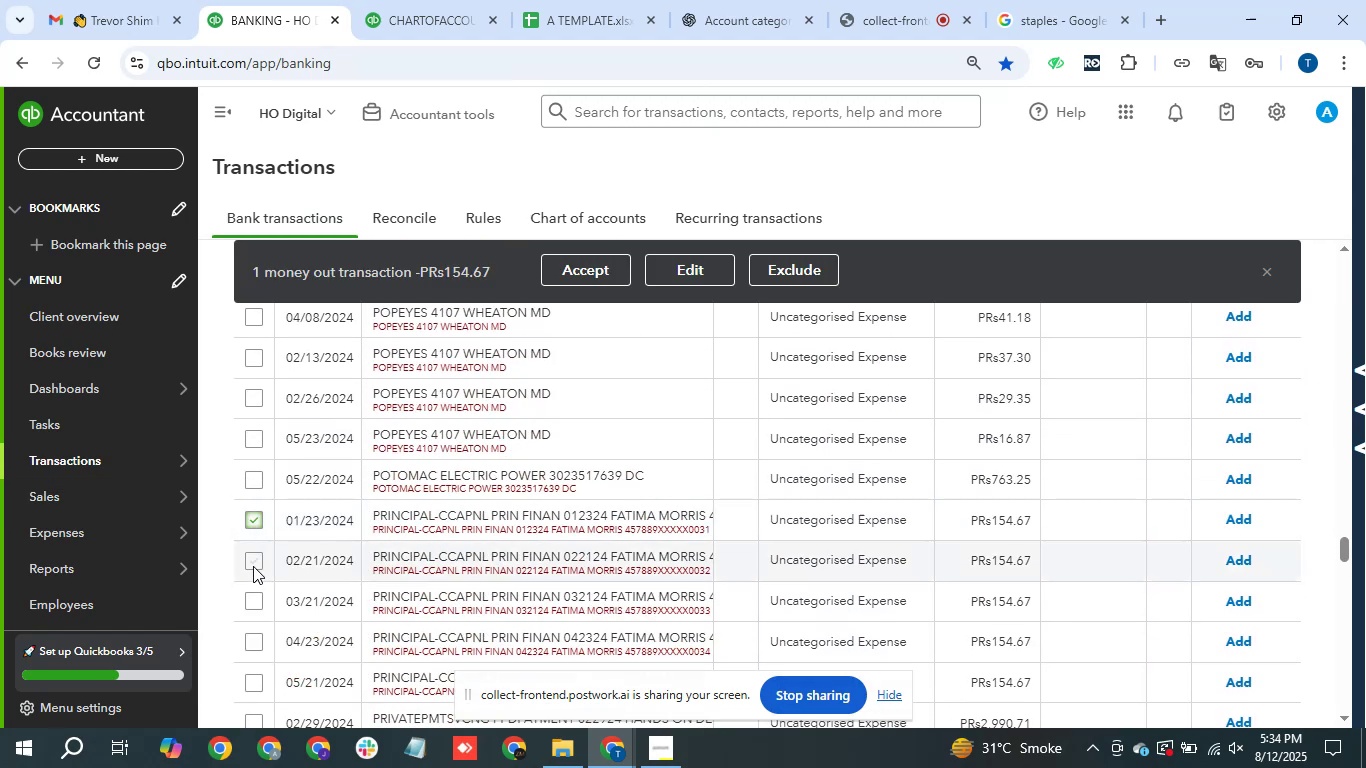 
left_click([253, 555])
 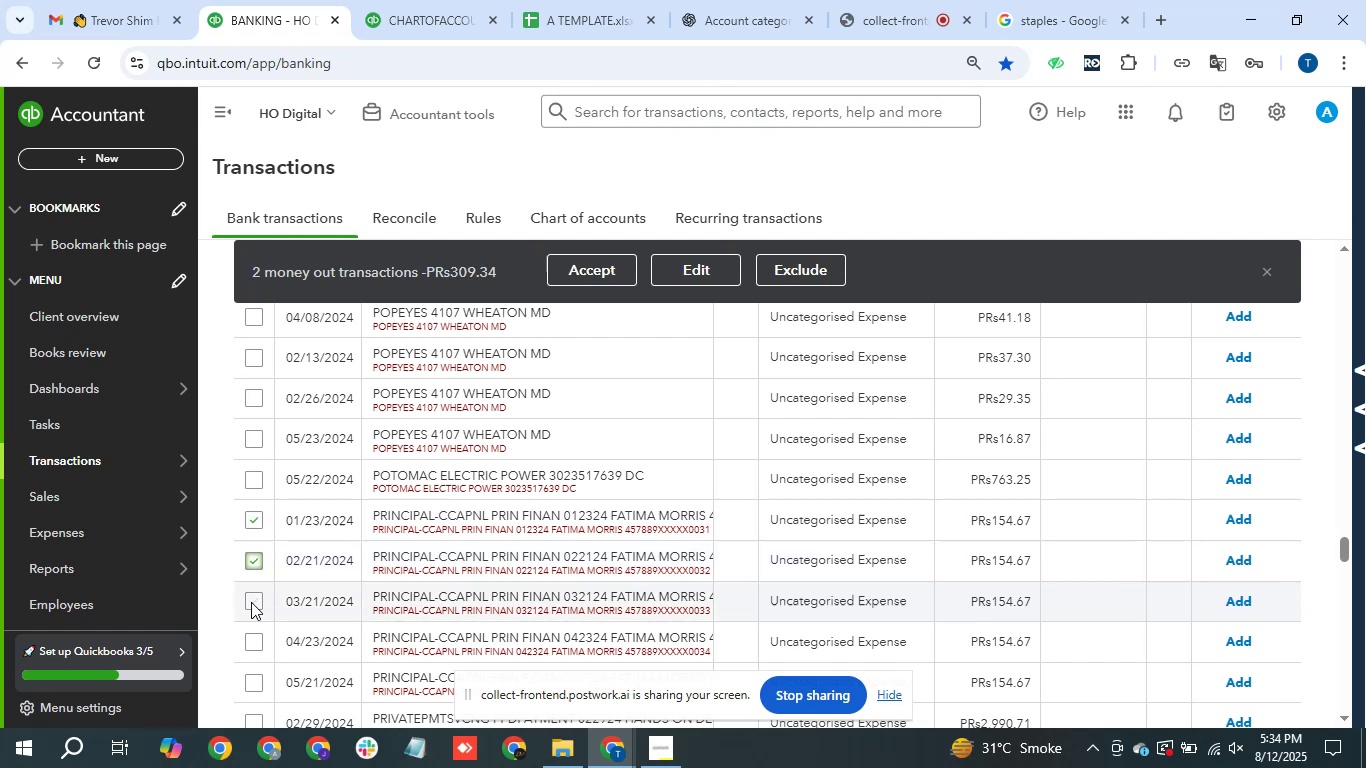 
double_click([251, 602])
 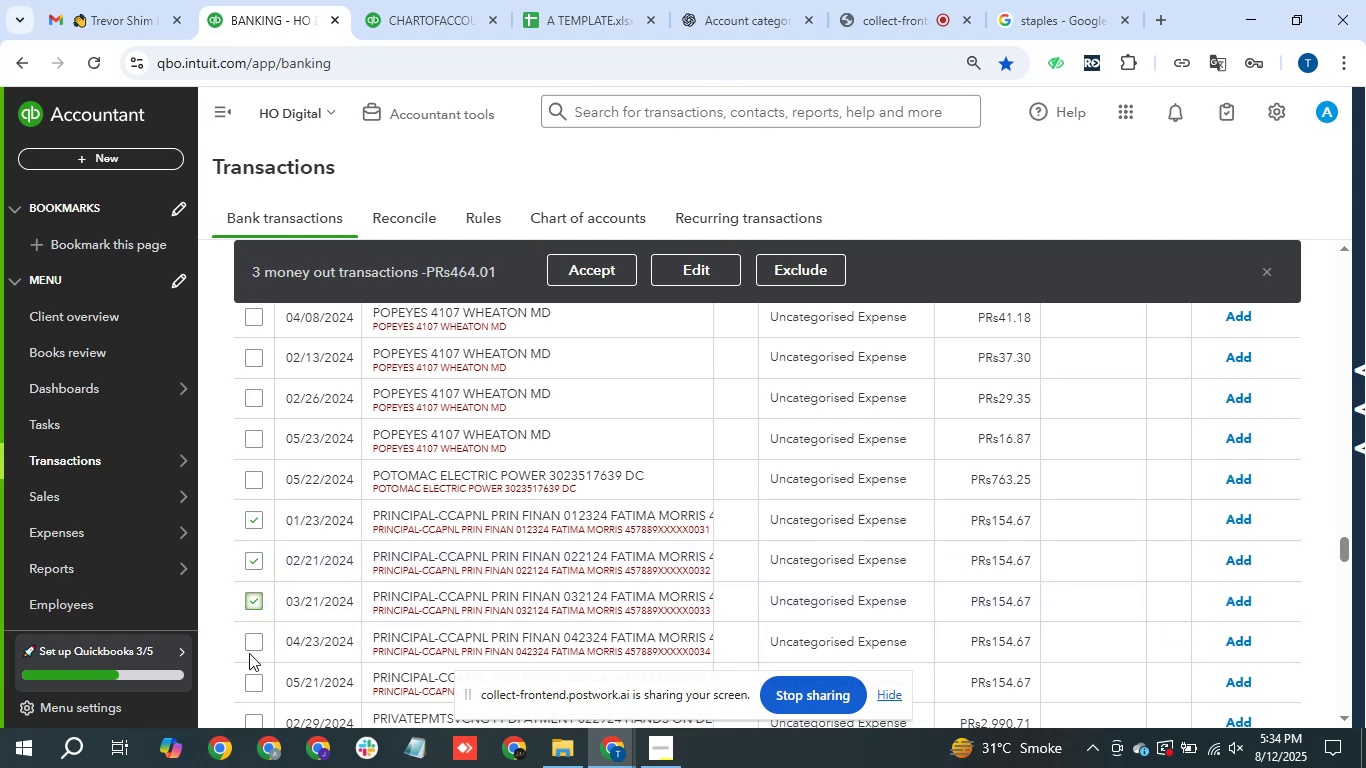 
left_click([249, 646])
 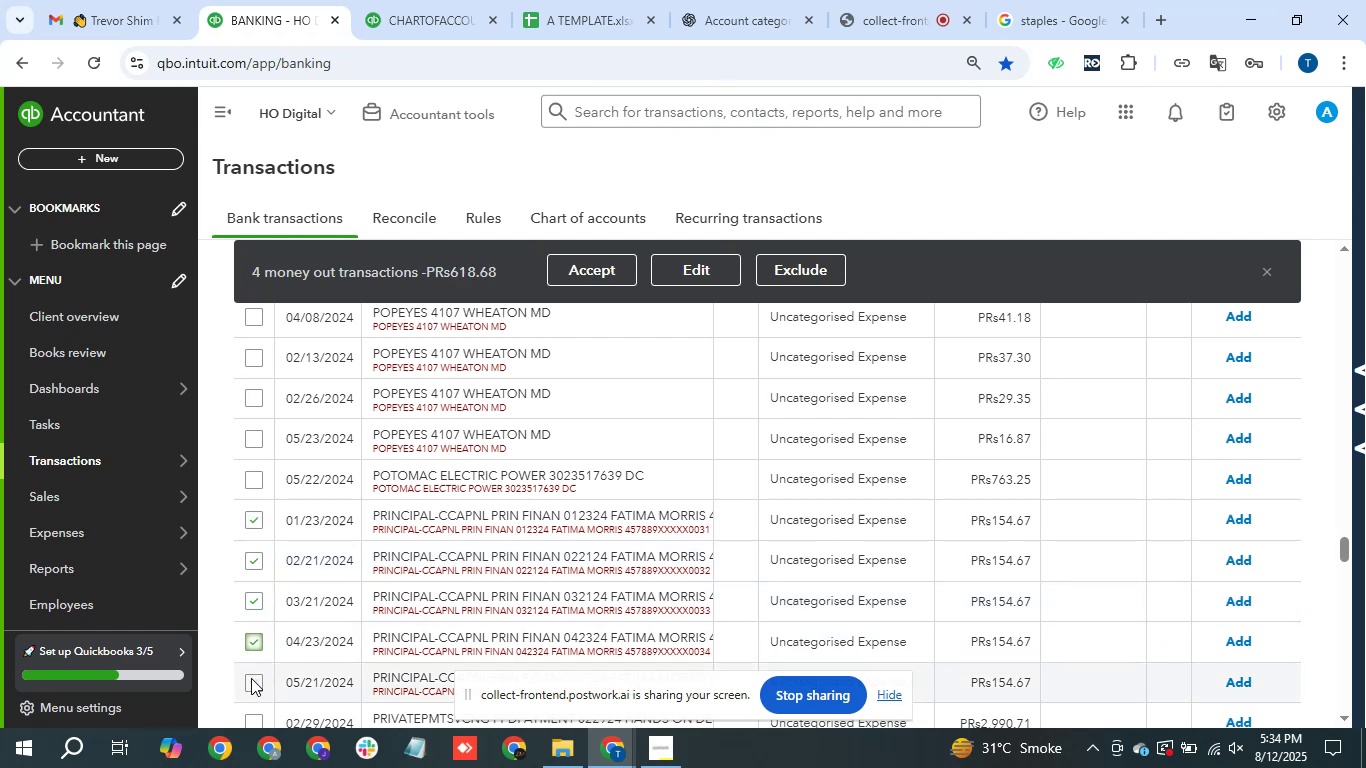 
left_click([252, 683])
 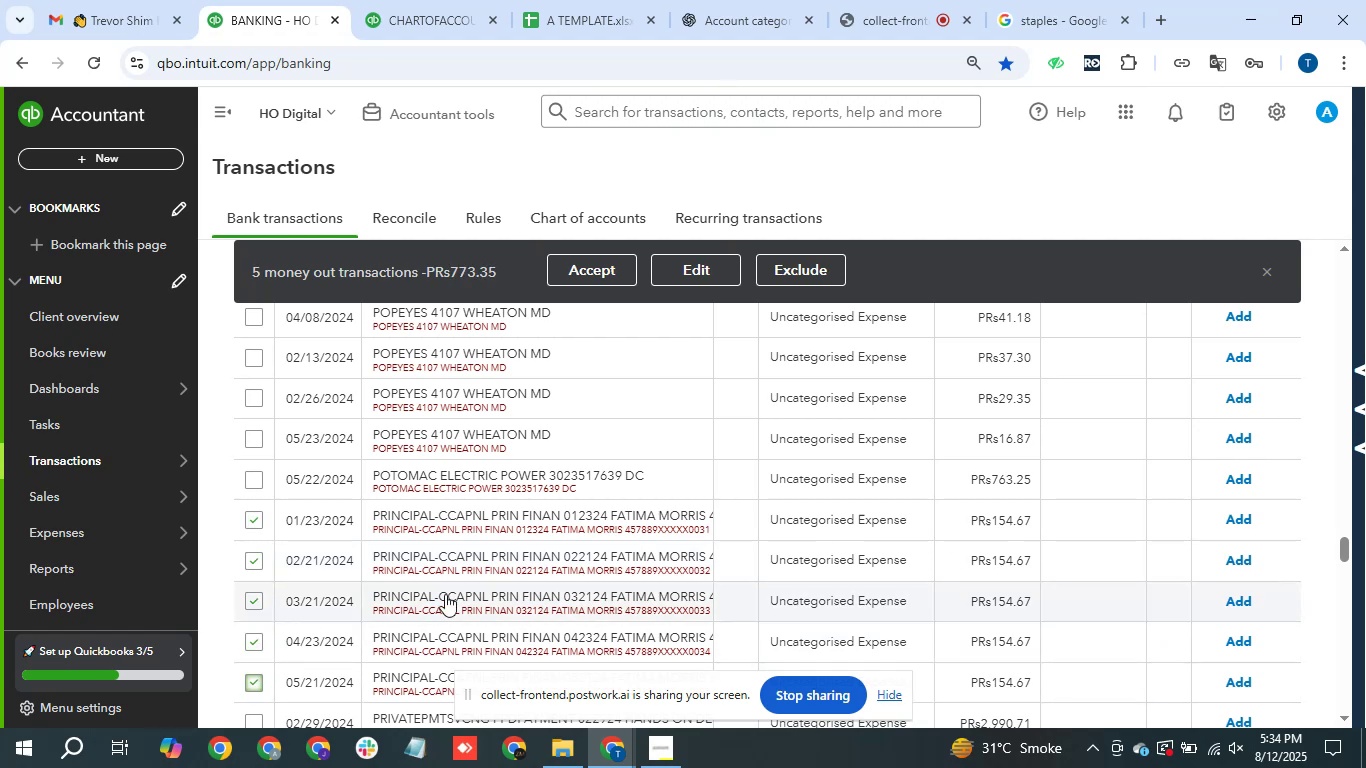 
scroll: coordinate [462, 594], scroll_direction: down, amount: 1.0
 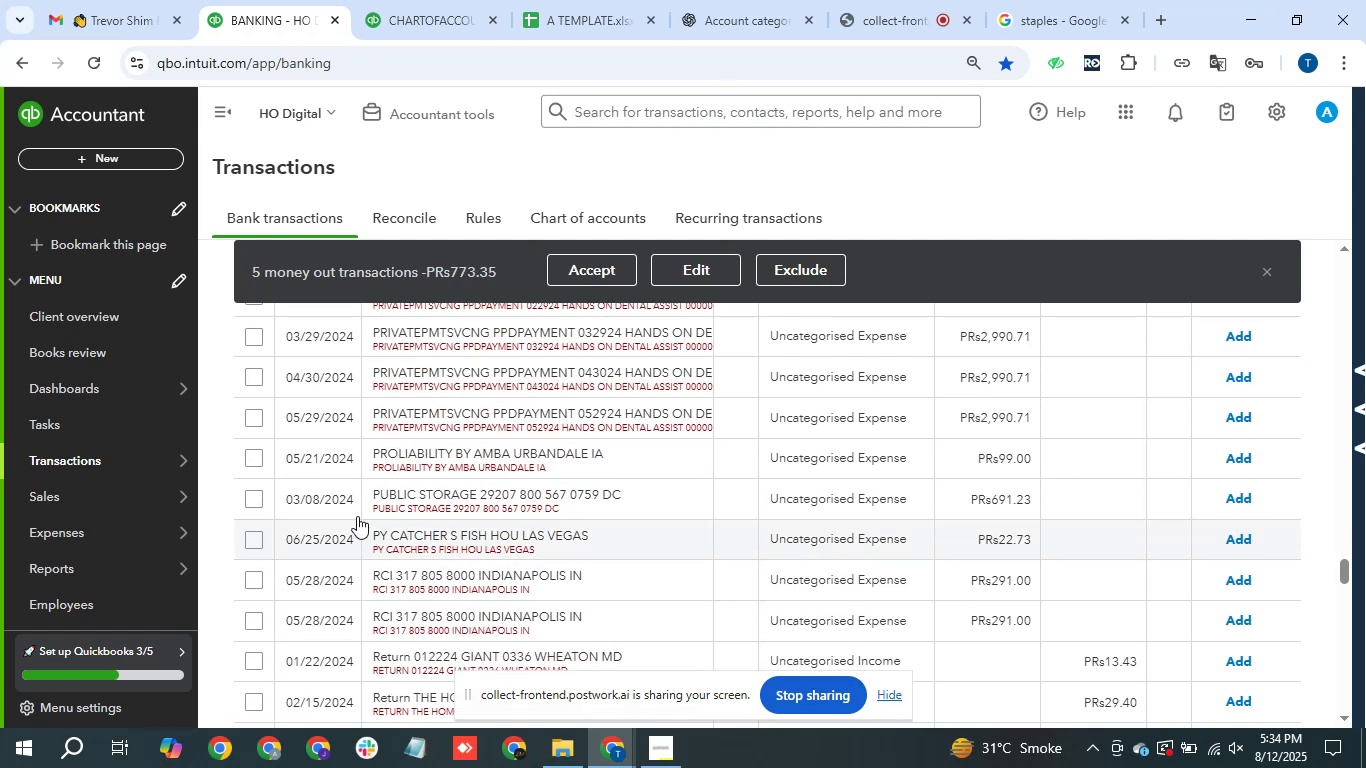 
scroll: coordinate [356, 514], scroll_direction: up, amount: 1.0
 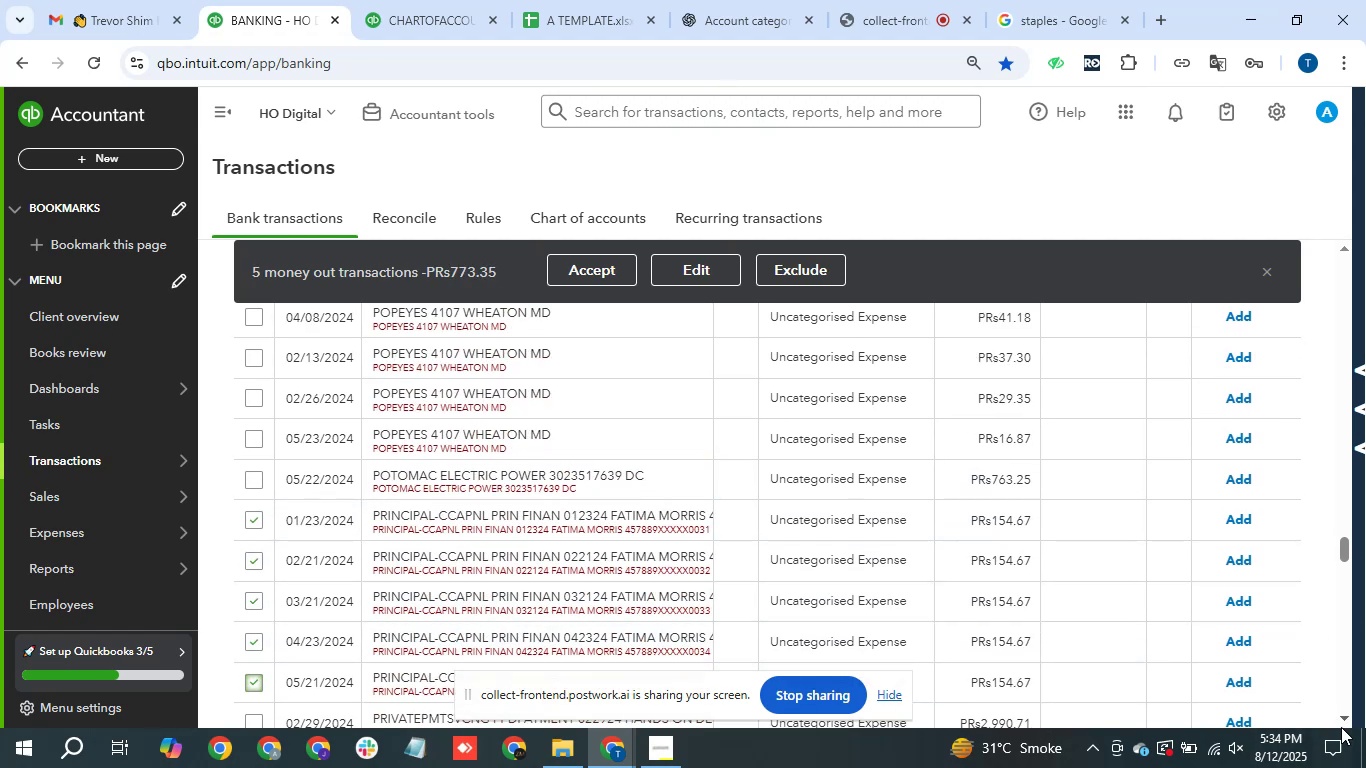 
double_click([1342, 723])
 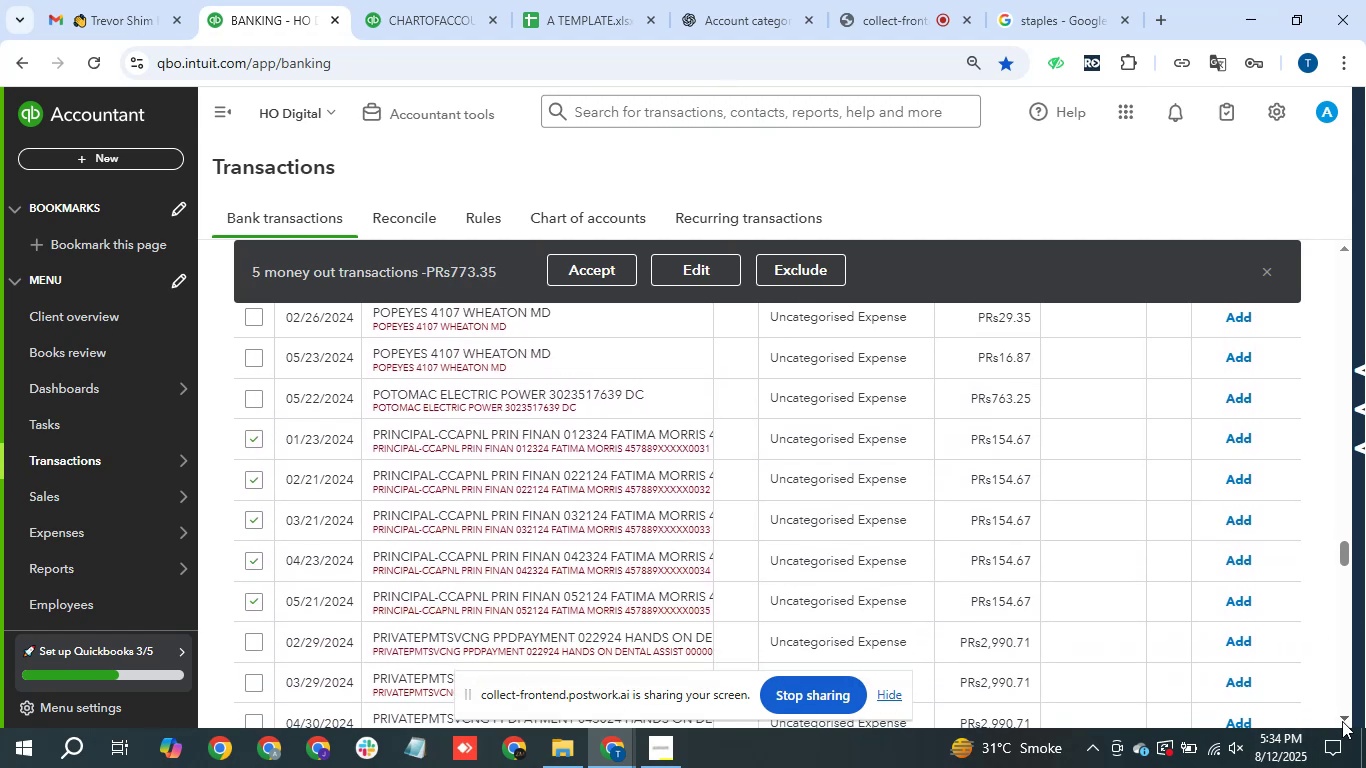 
triple_click([1342, 721])
 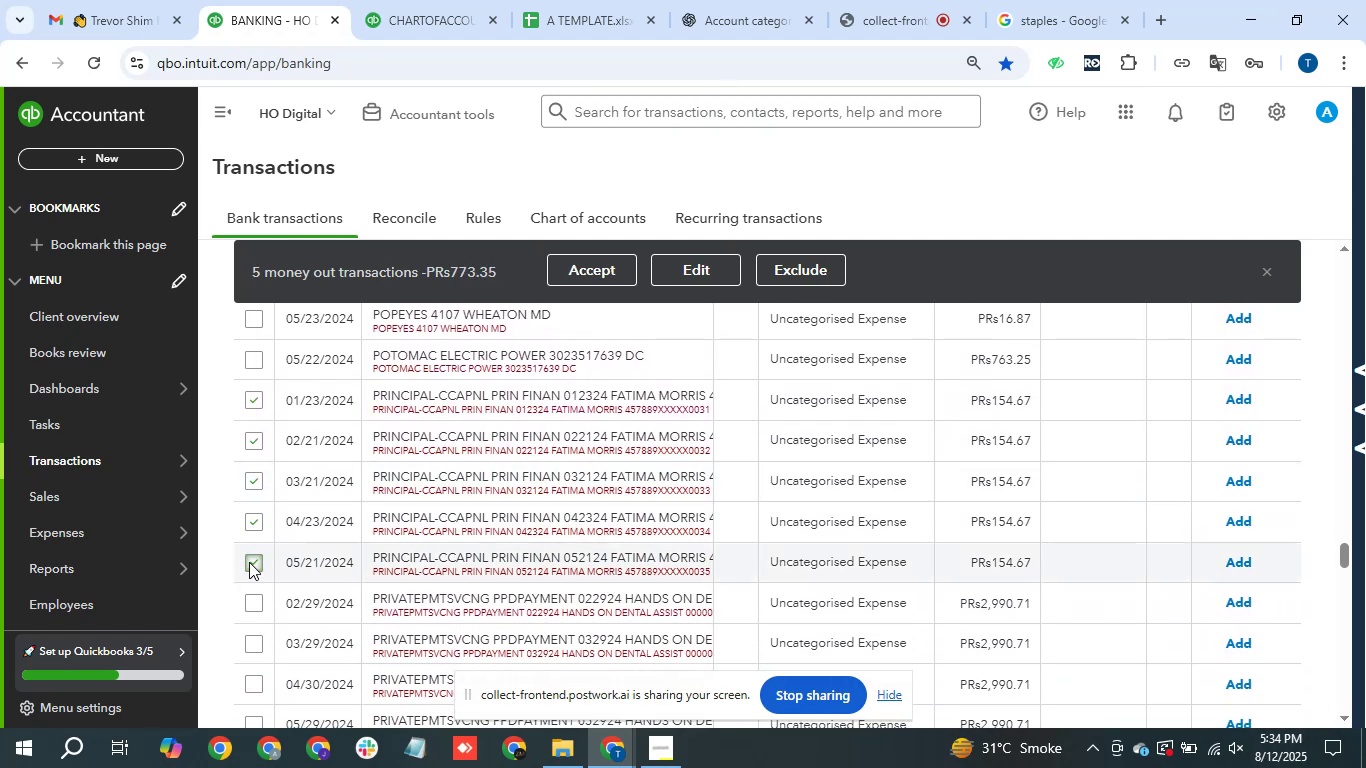 
left_click([257, 600])
 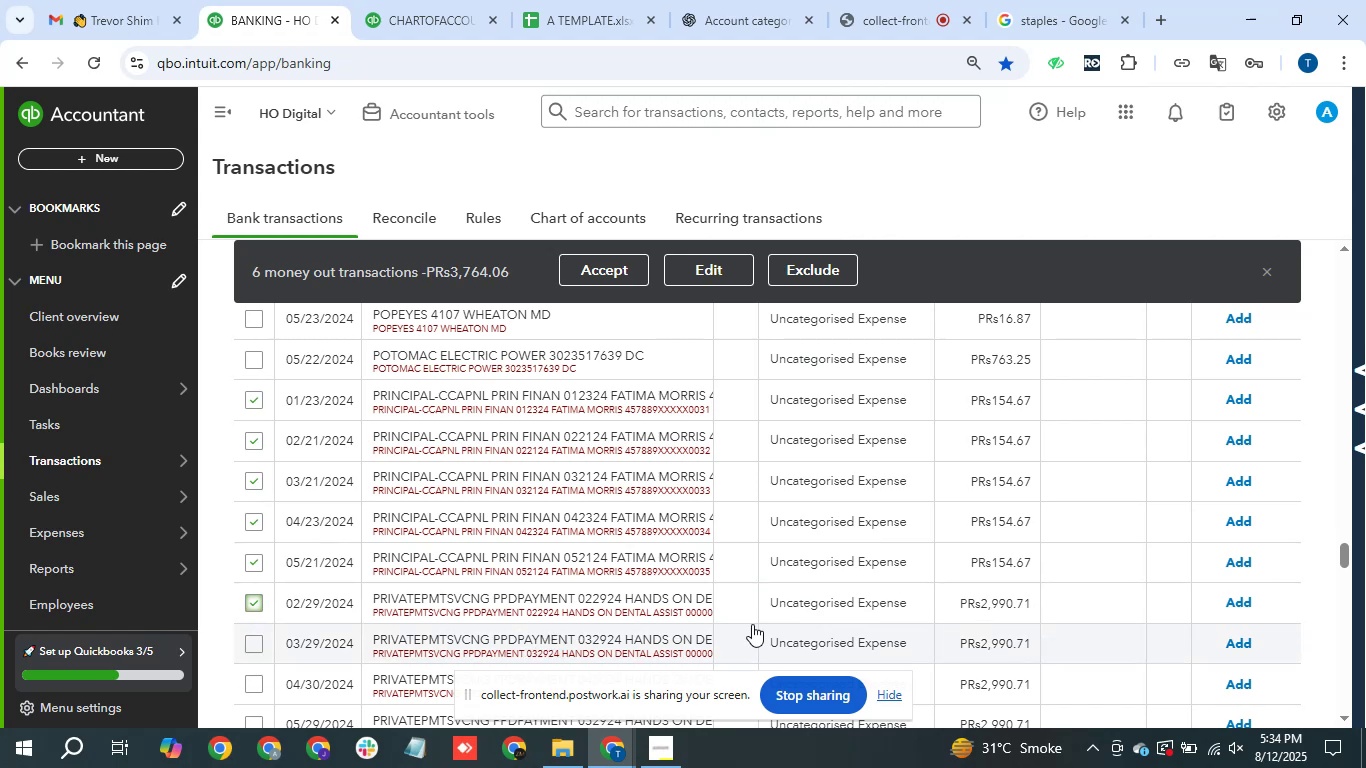 
wait(6.26)
 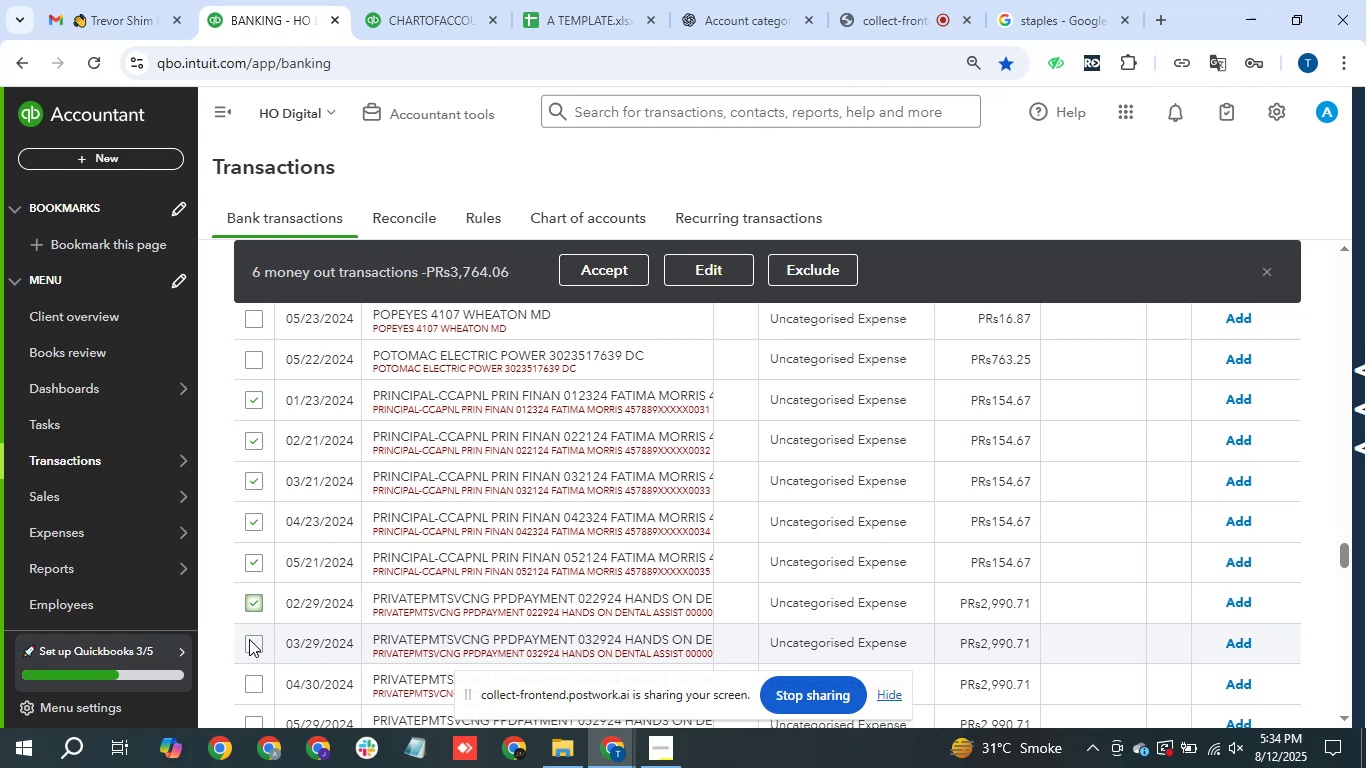 
left_click([251, 596])
 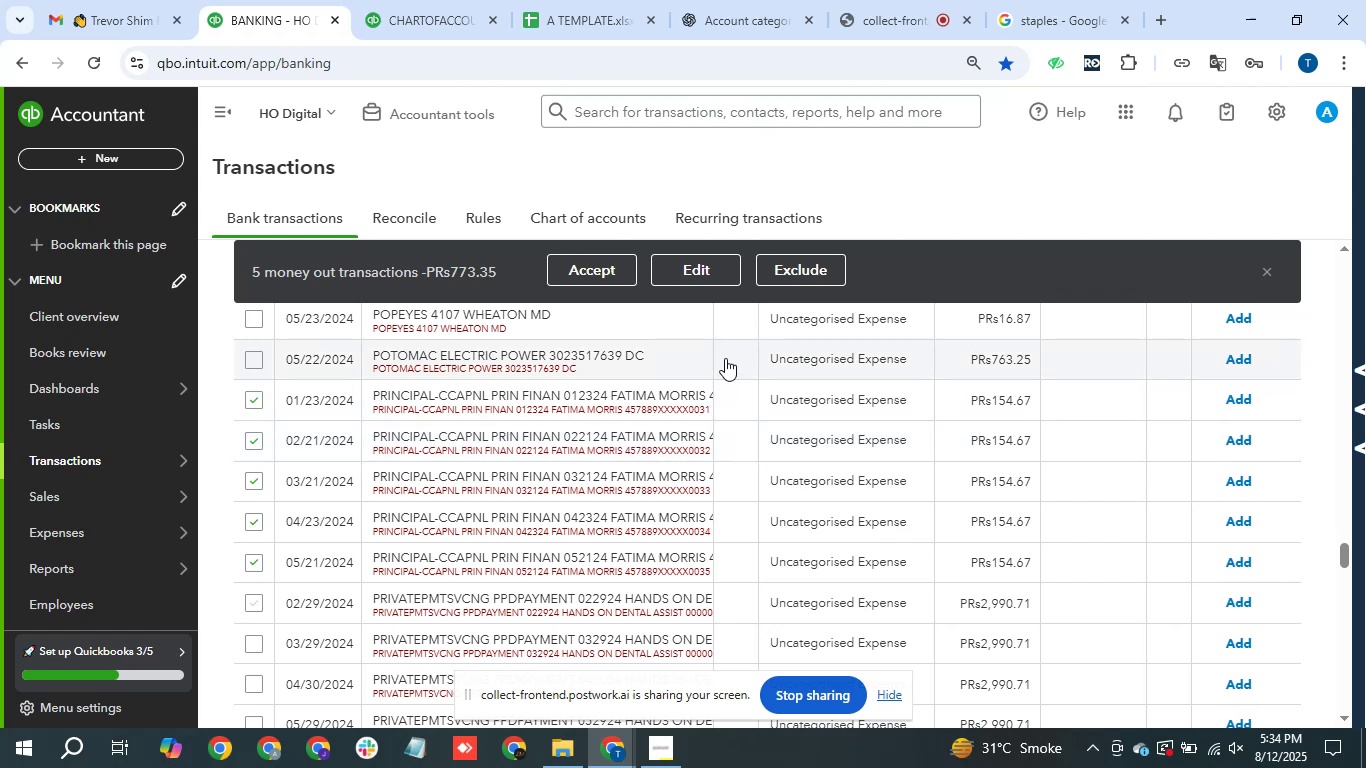 
wait(6.68)
 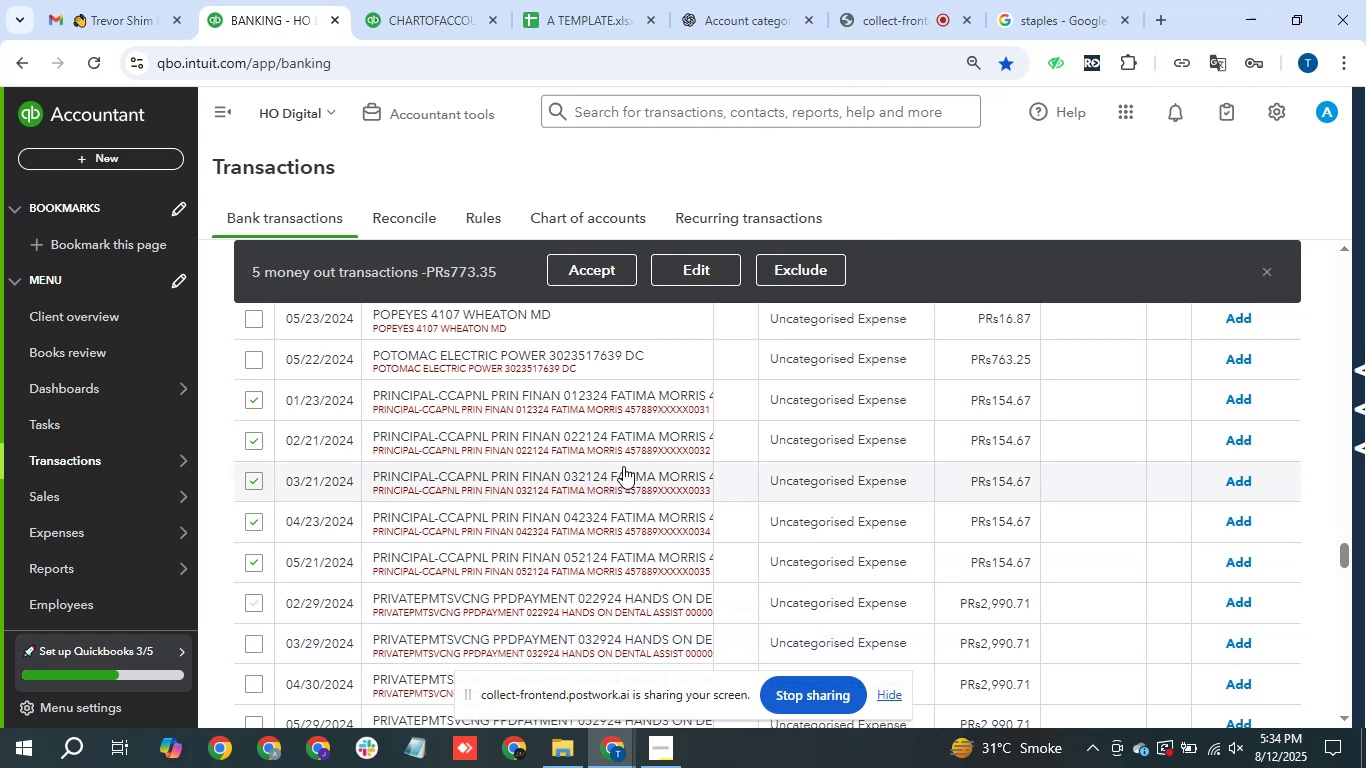 
left_click_drag(start_coordinate=[369, 473], to_coordinate=[705, 259])
 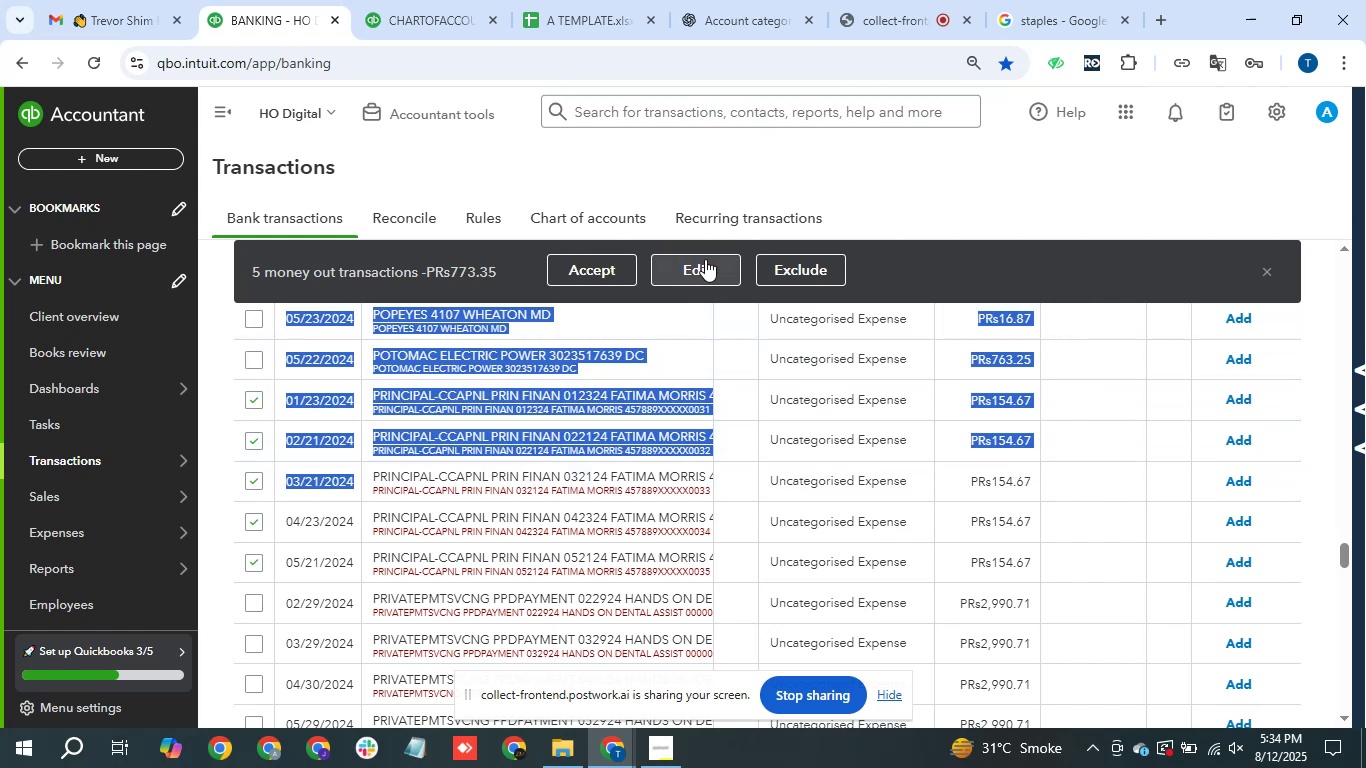 
key(Control+C)
 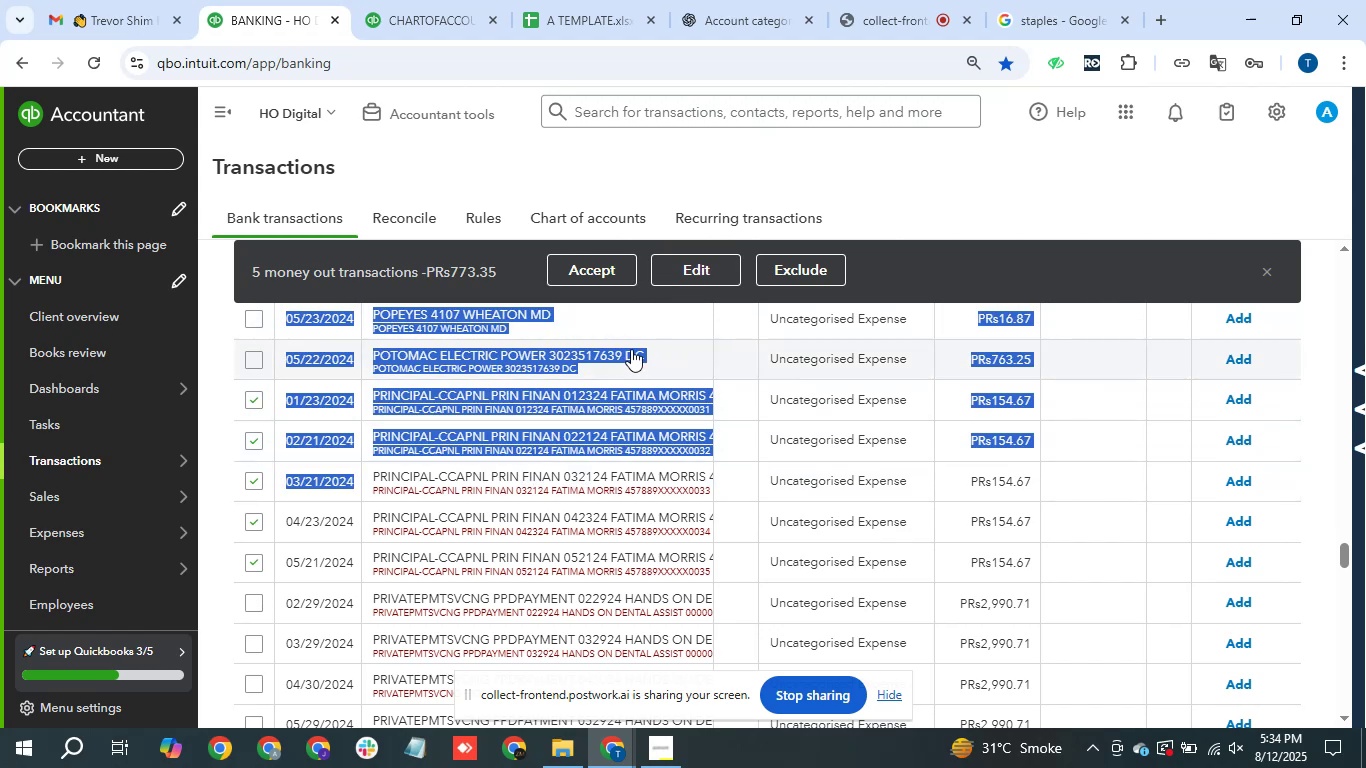 
left_click([710, 273])
 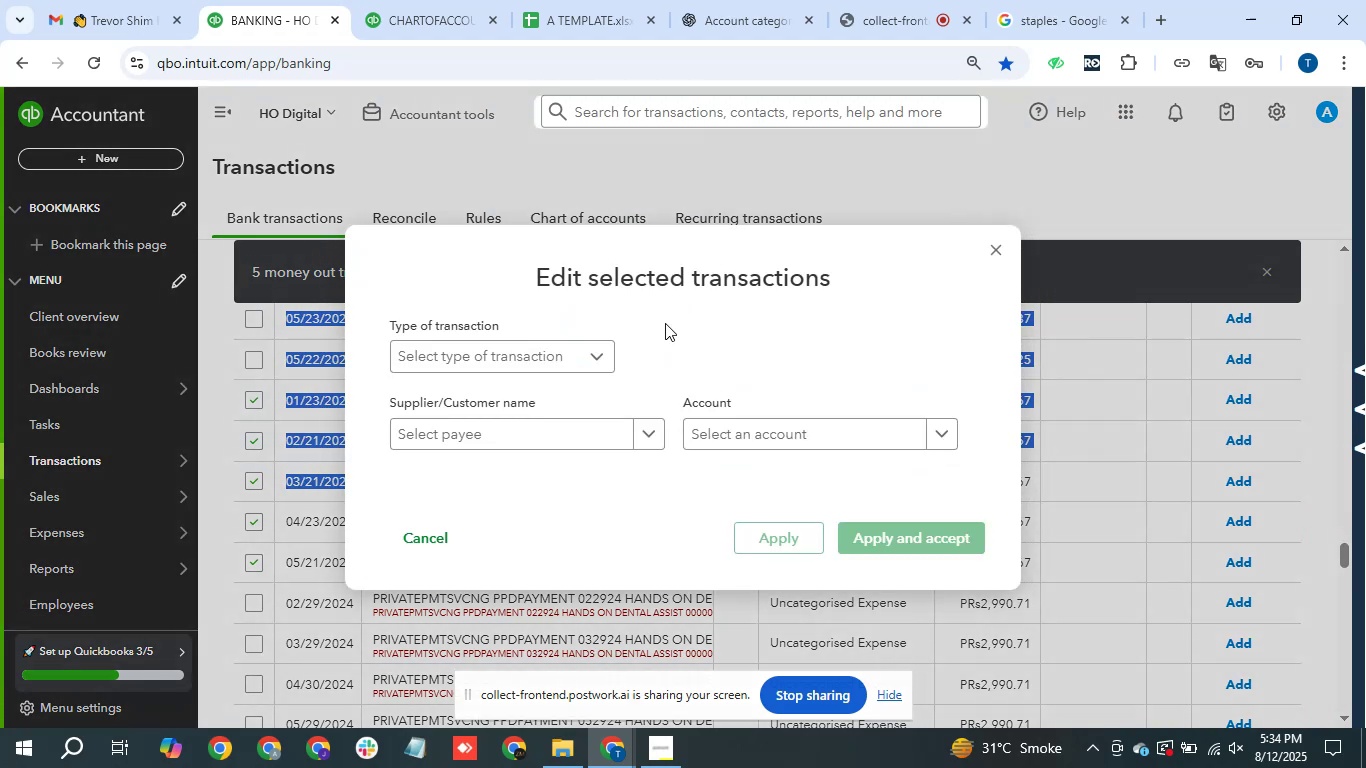 
left_click([546, 344])
 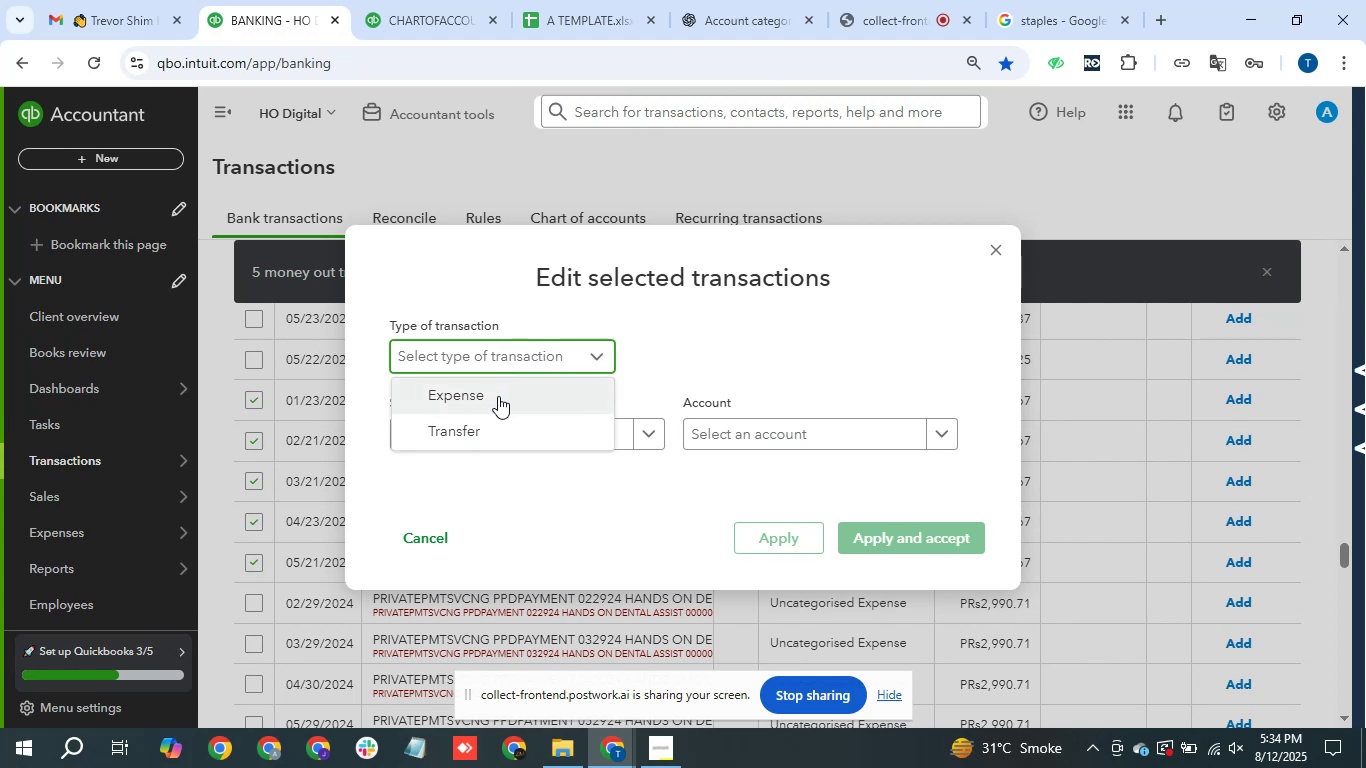 
left_click([492, 392])
 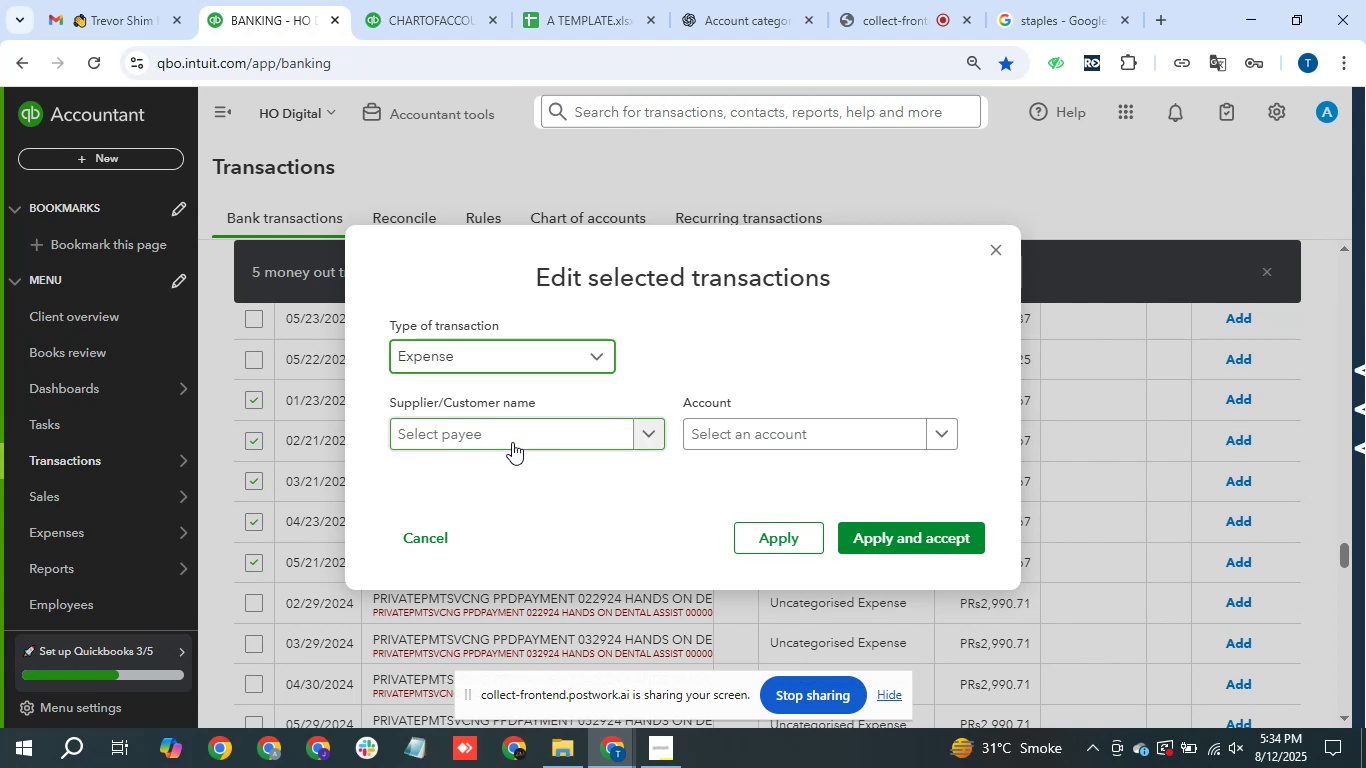 
left_click([513, 437])
 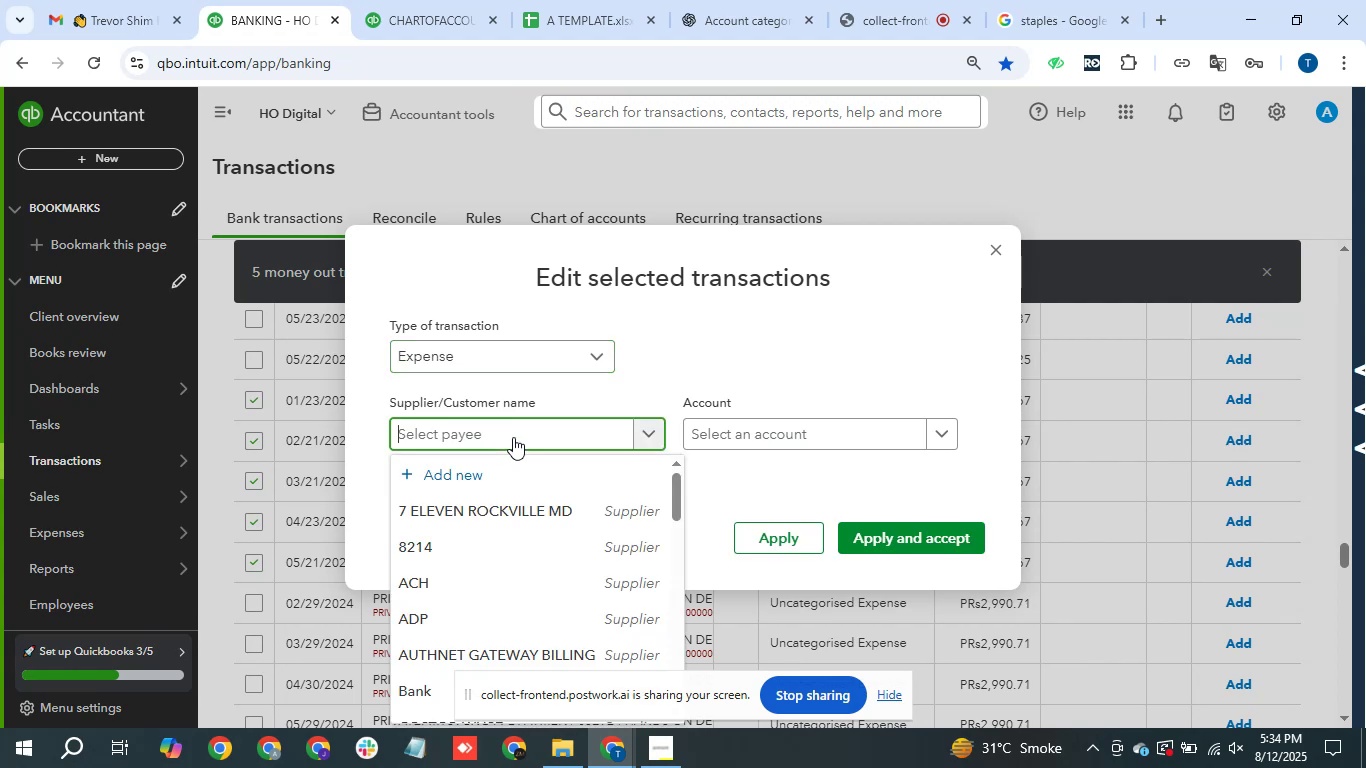 
key(Control+V)
 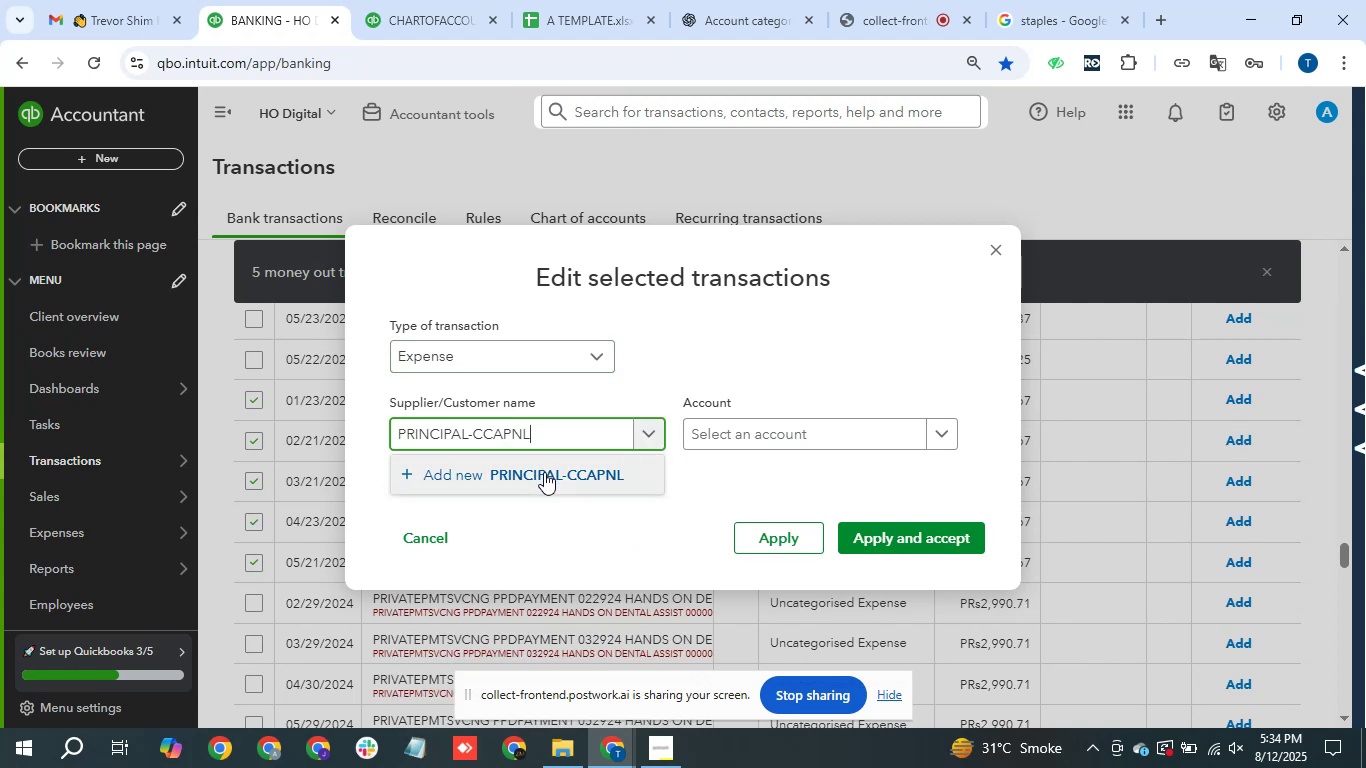 
left_click([544, 472])
 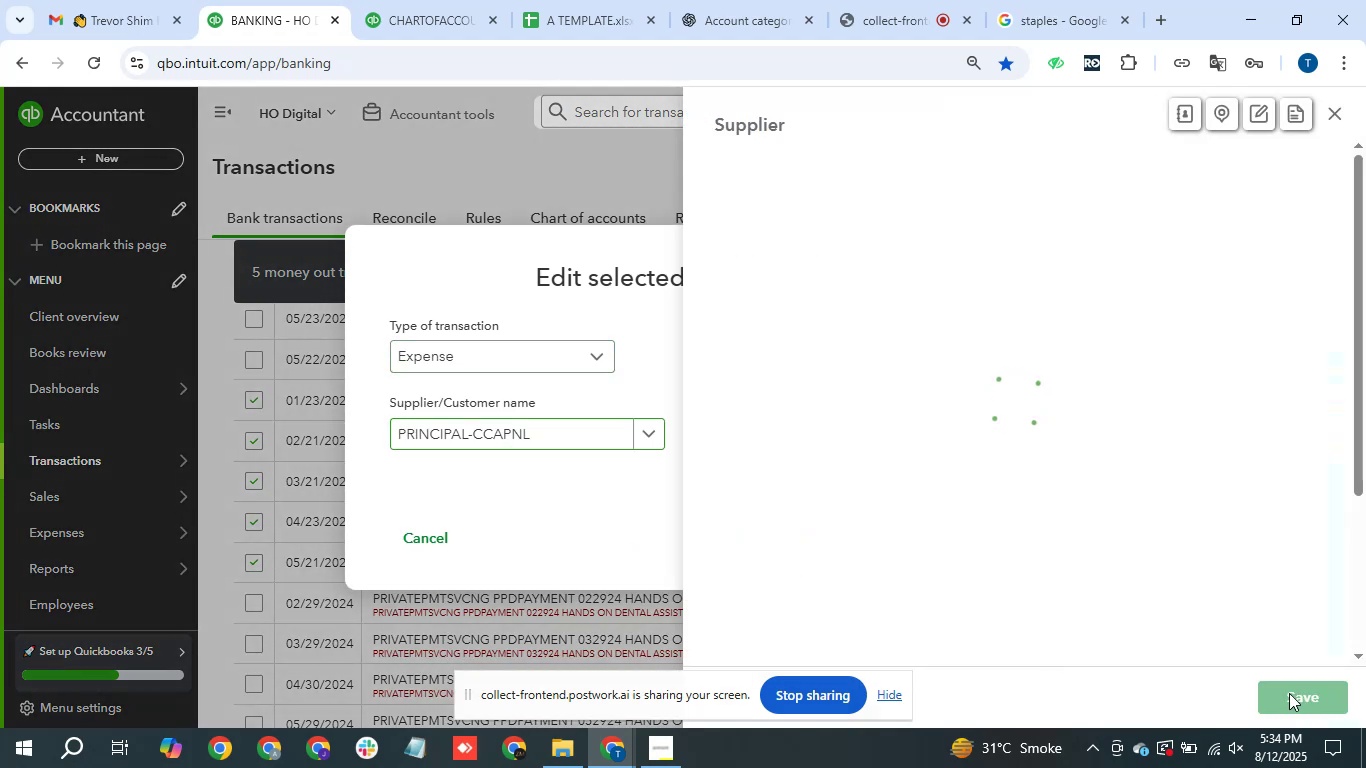 
left_click([1289, 693])
 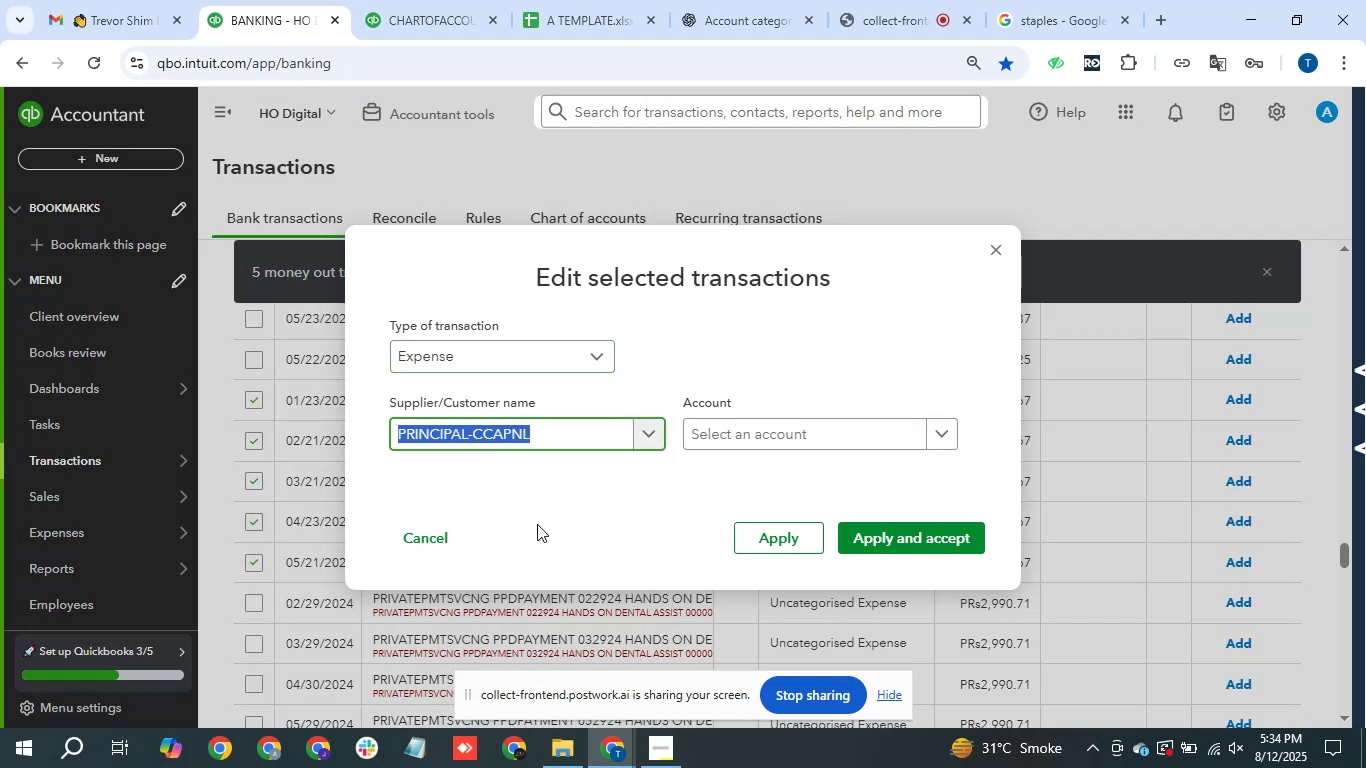 
left_click([761, 438])
 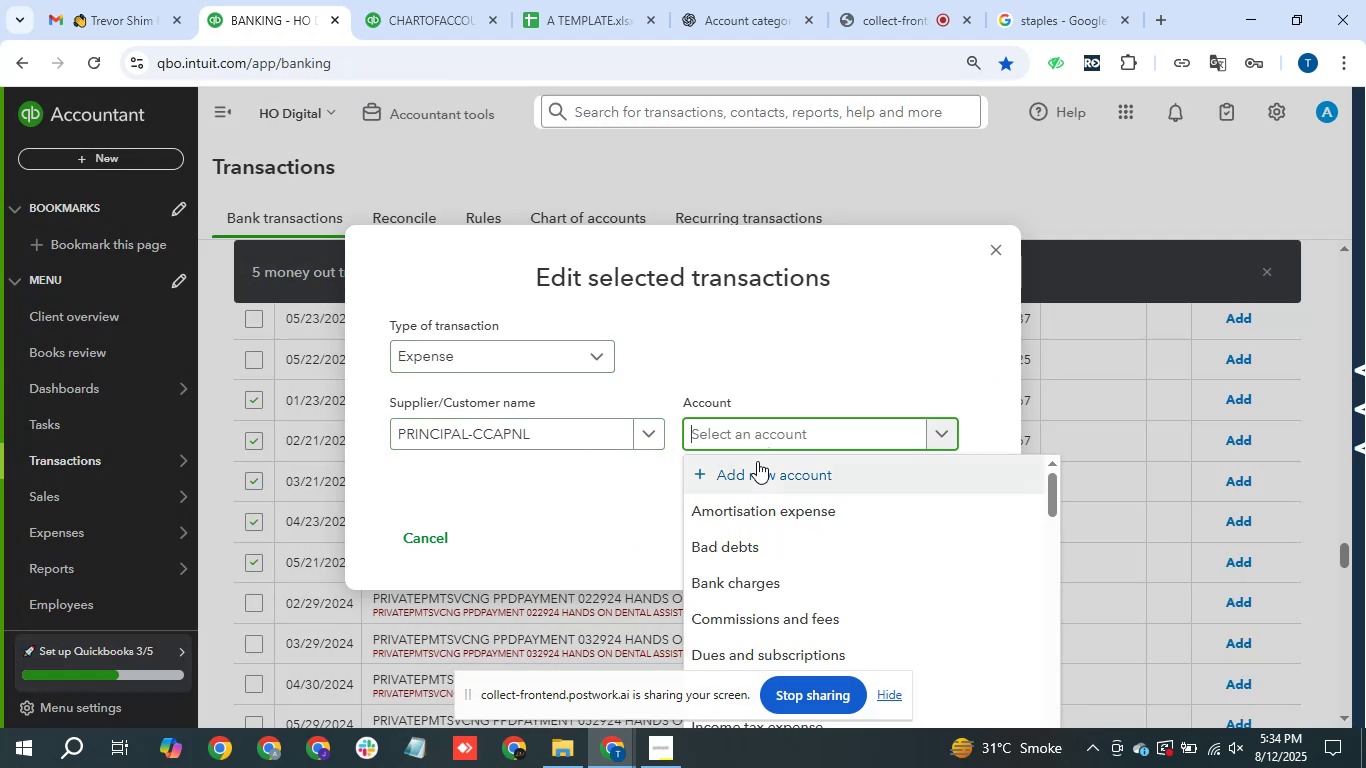 
type(sub)
 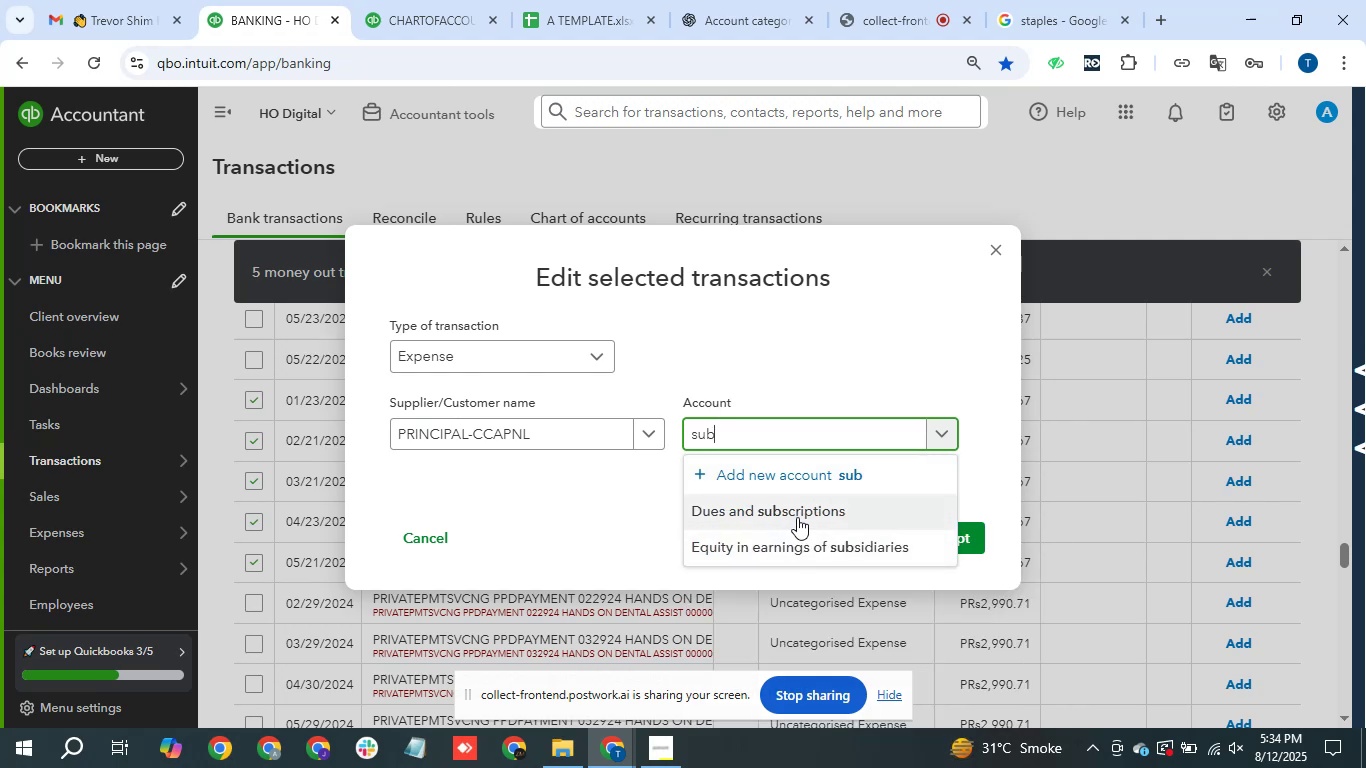 
left_click([904, 544])
 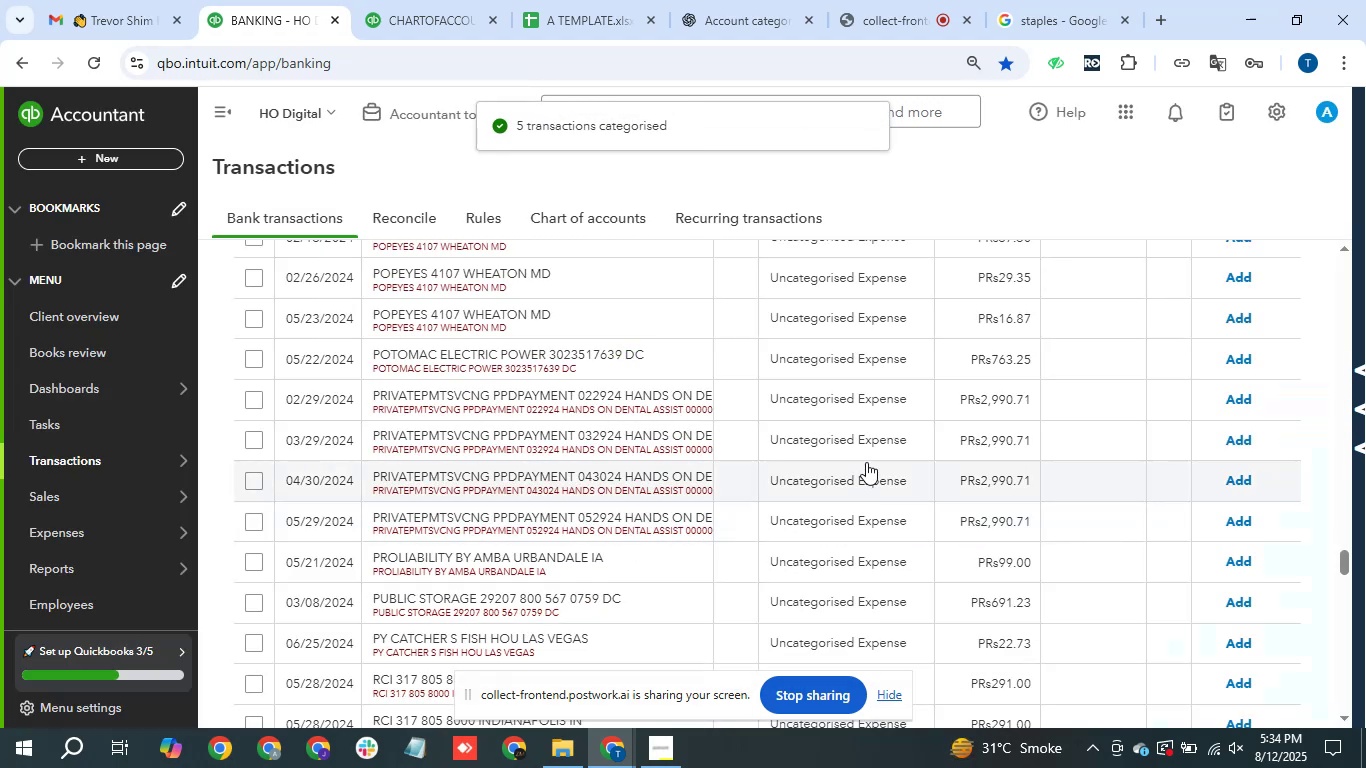 
wait(10.62)
 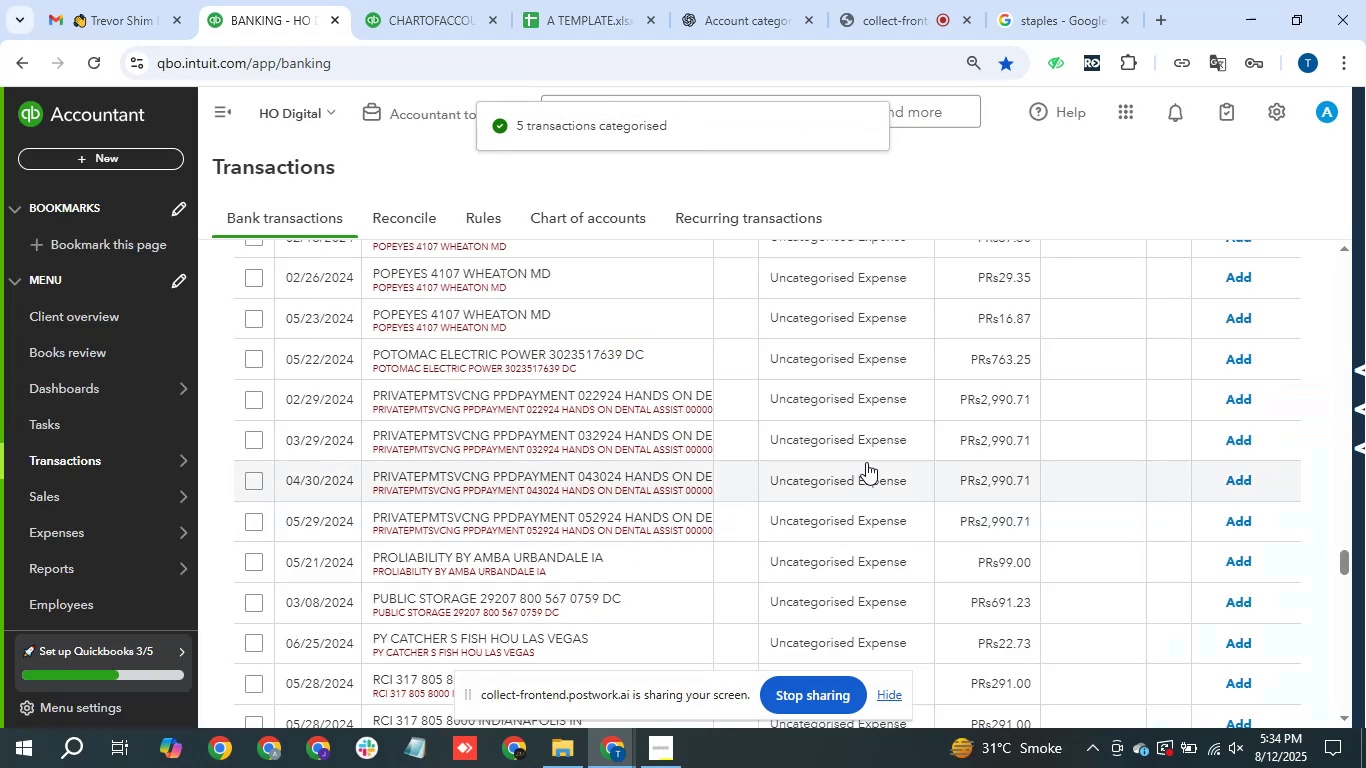 
left_click([259, 395])
 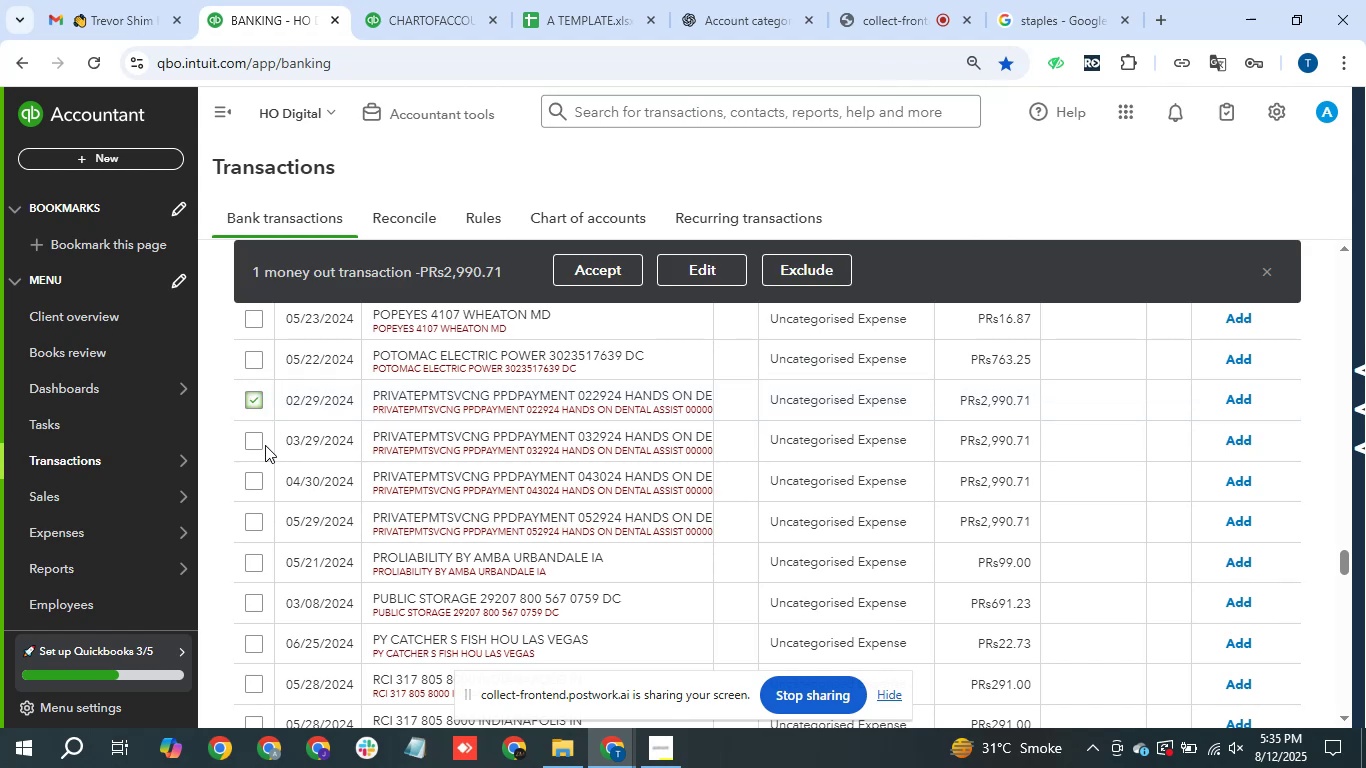 
left_click([262, 444])
 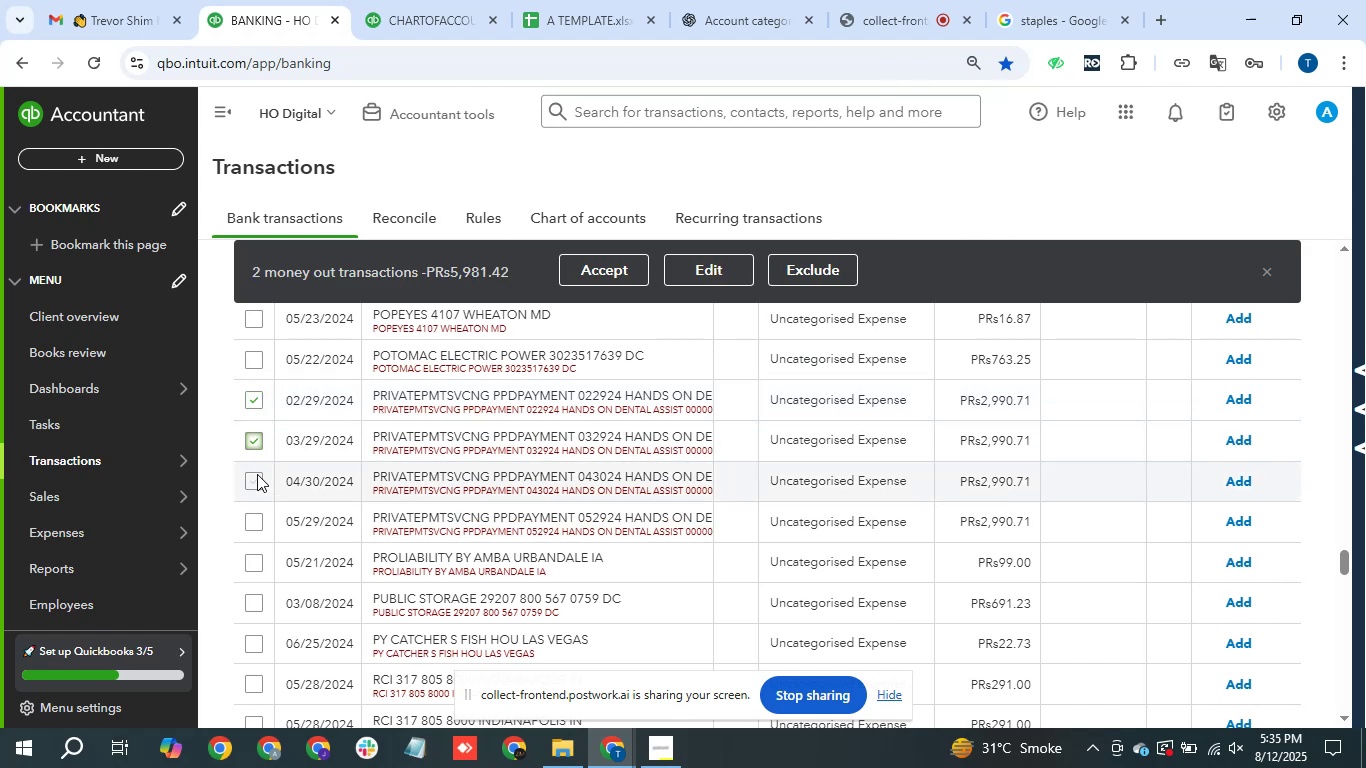 
left_click([257, 474])
 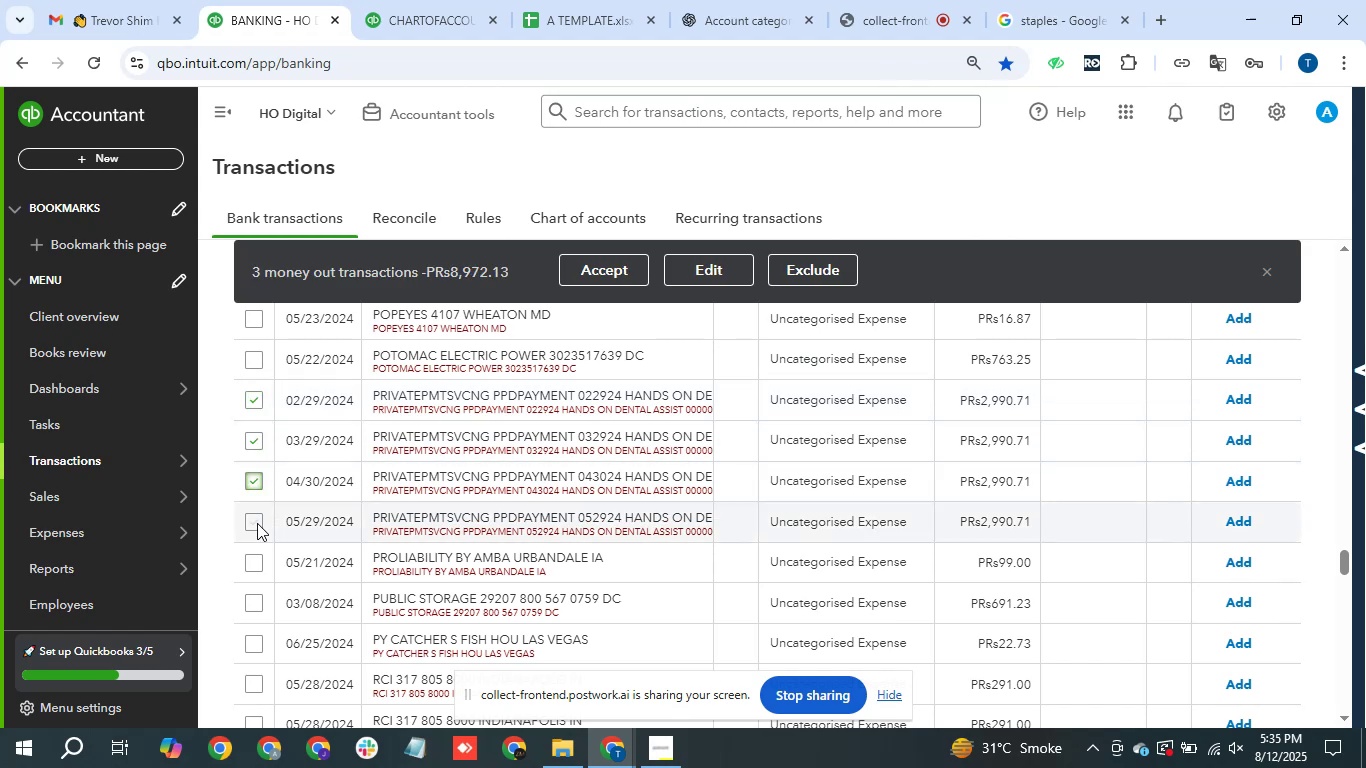 
left_click([257, 523])
 